 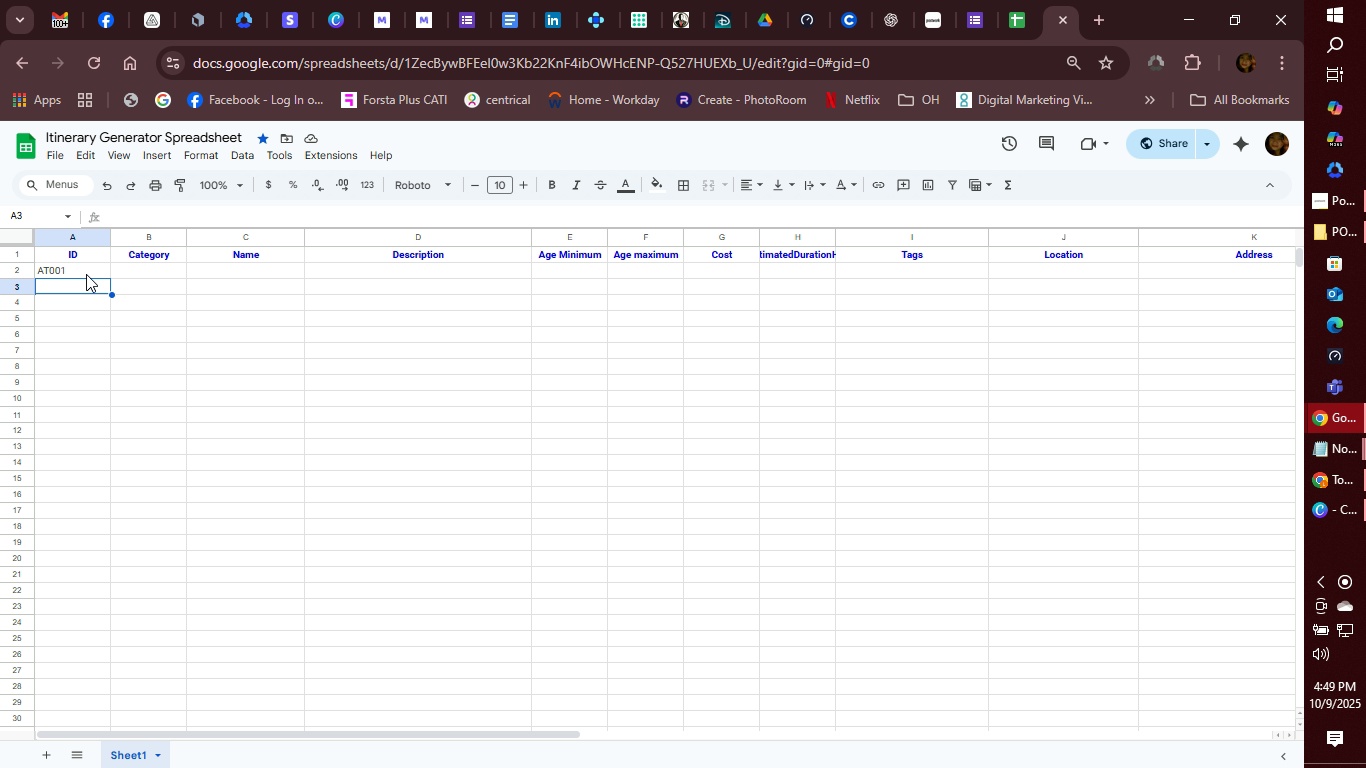 
left_click([15, 262])
 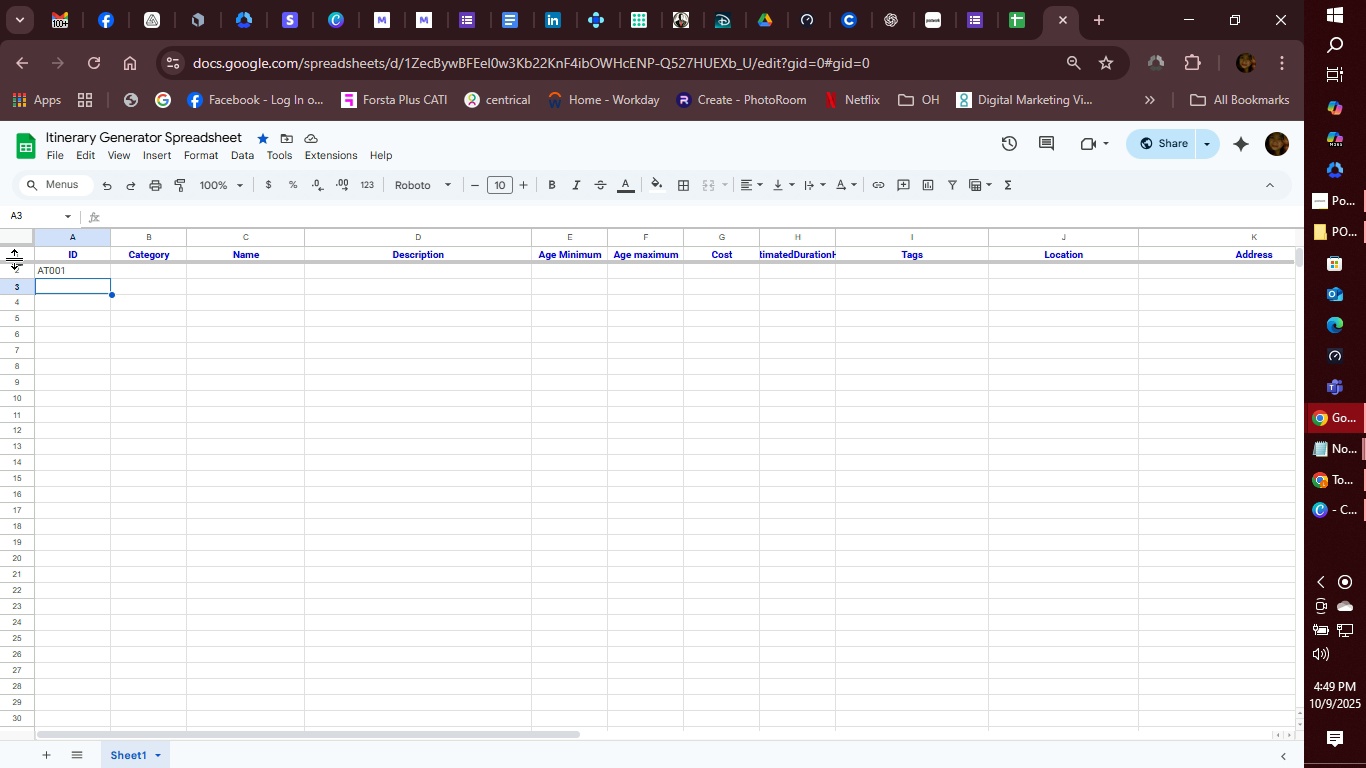 
left_click([15, 259])
 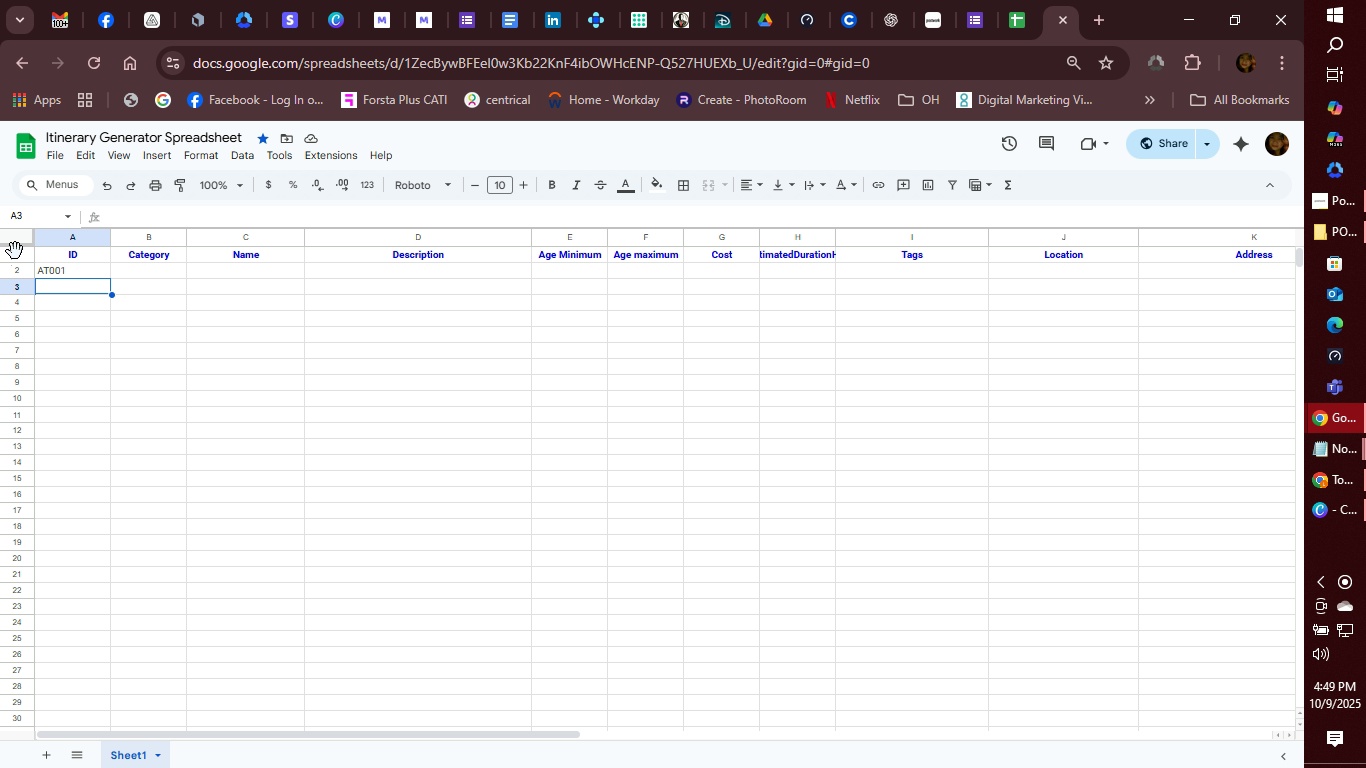 
left_click([15, 251])
 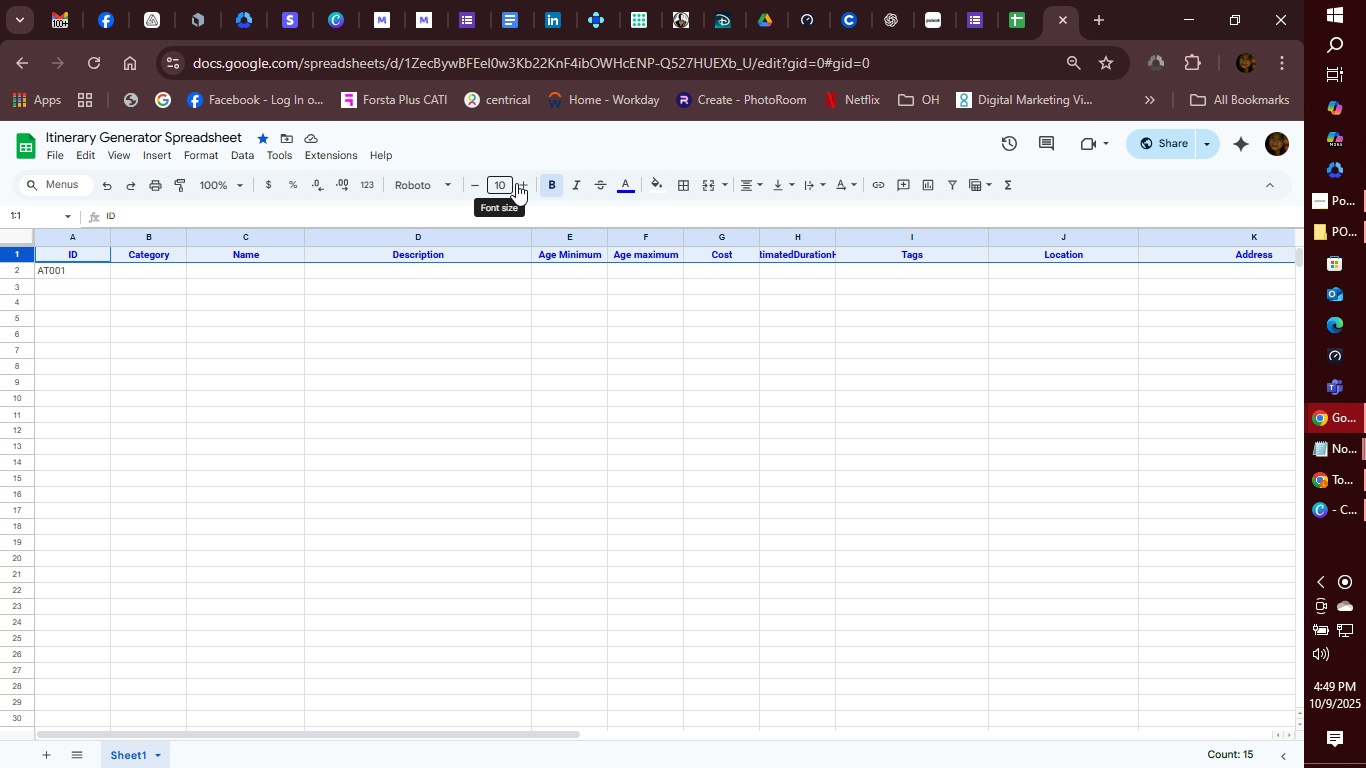 
left_click([521, 183])
 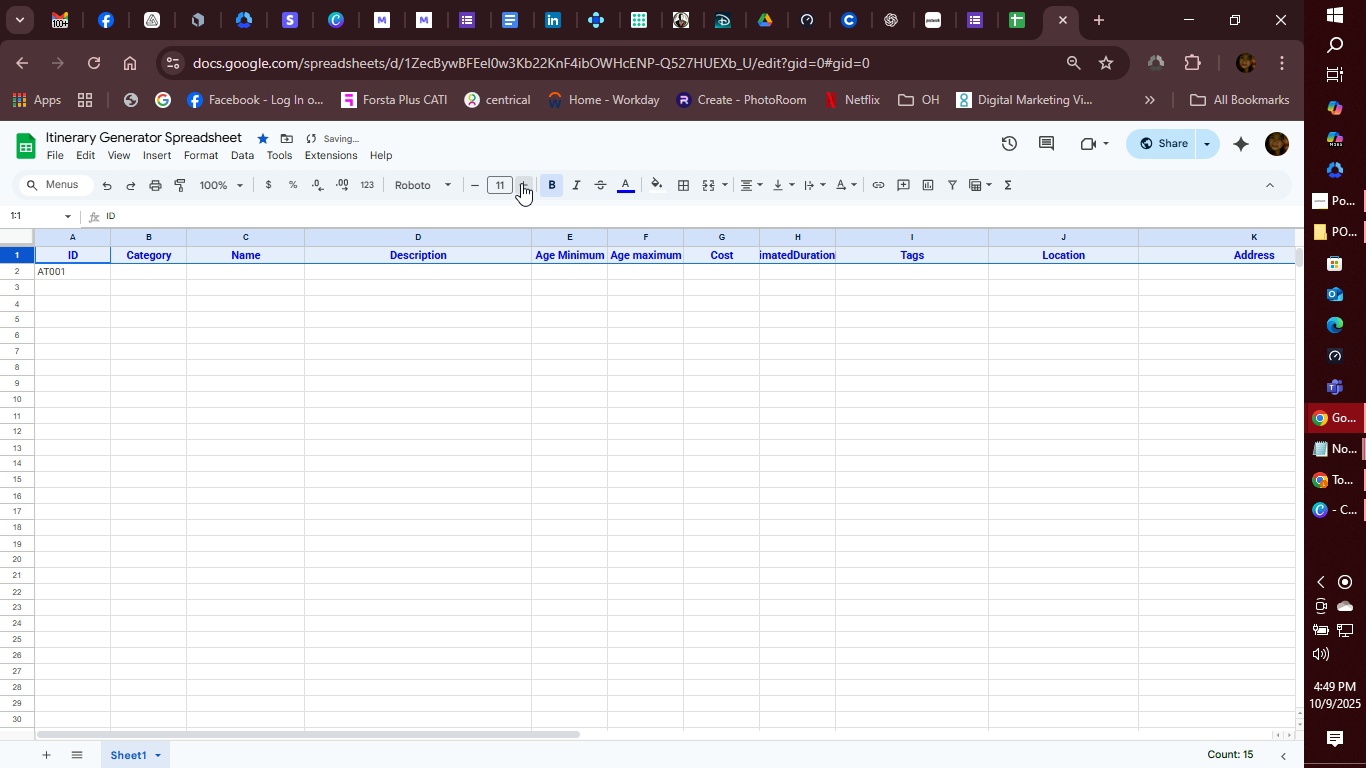 
left_click([521, 183])
 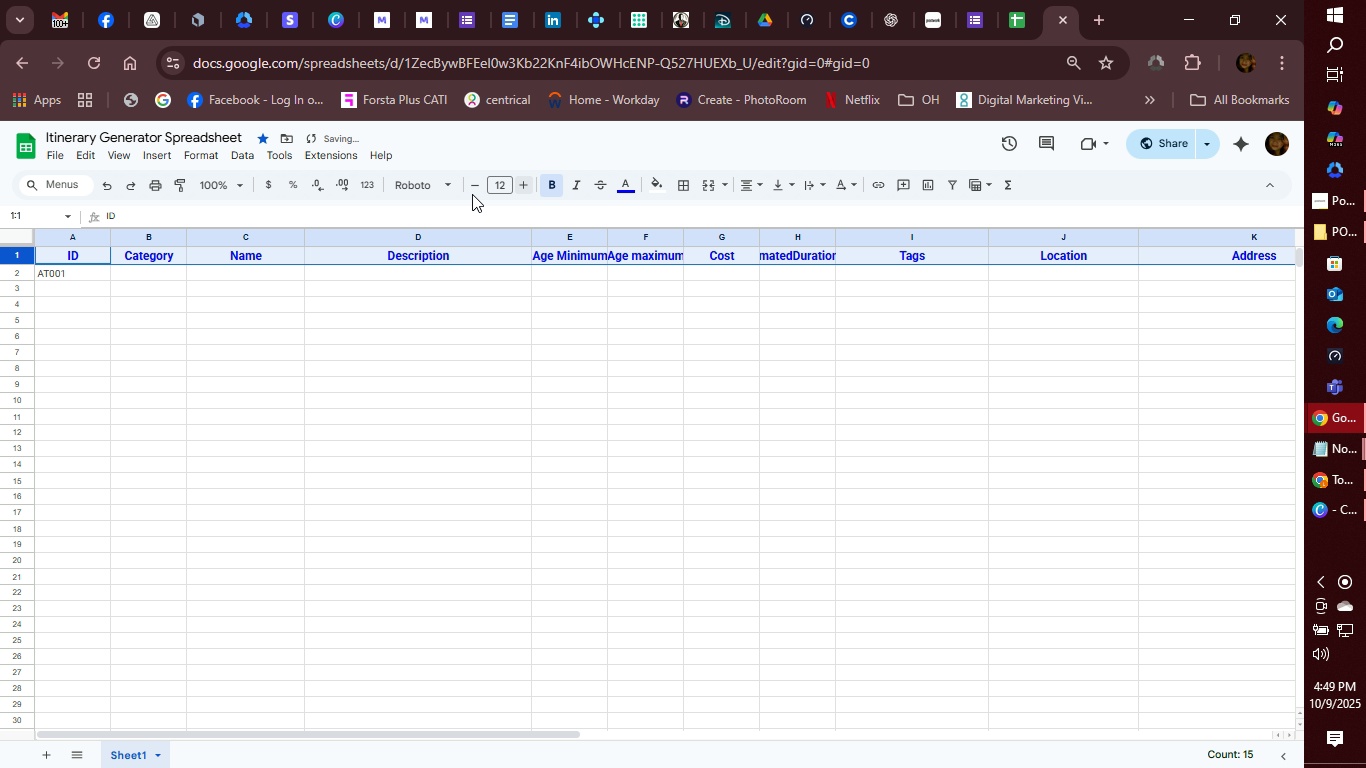 
left_click([472, 188])
 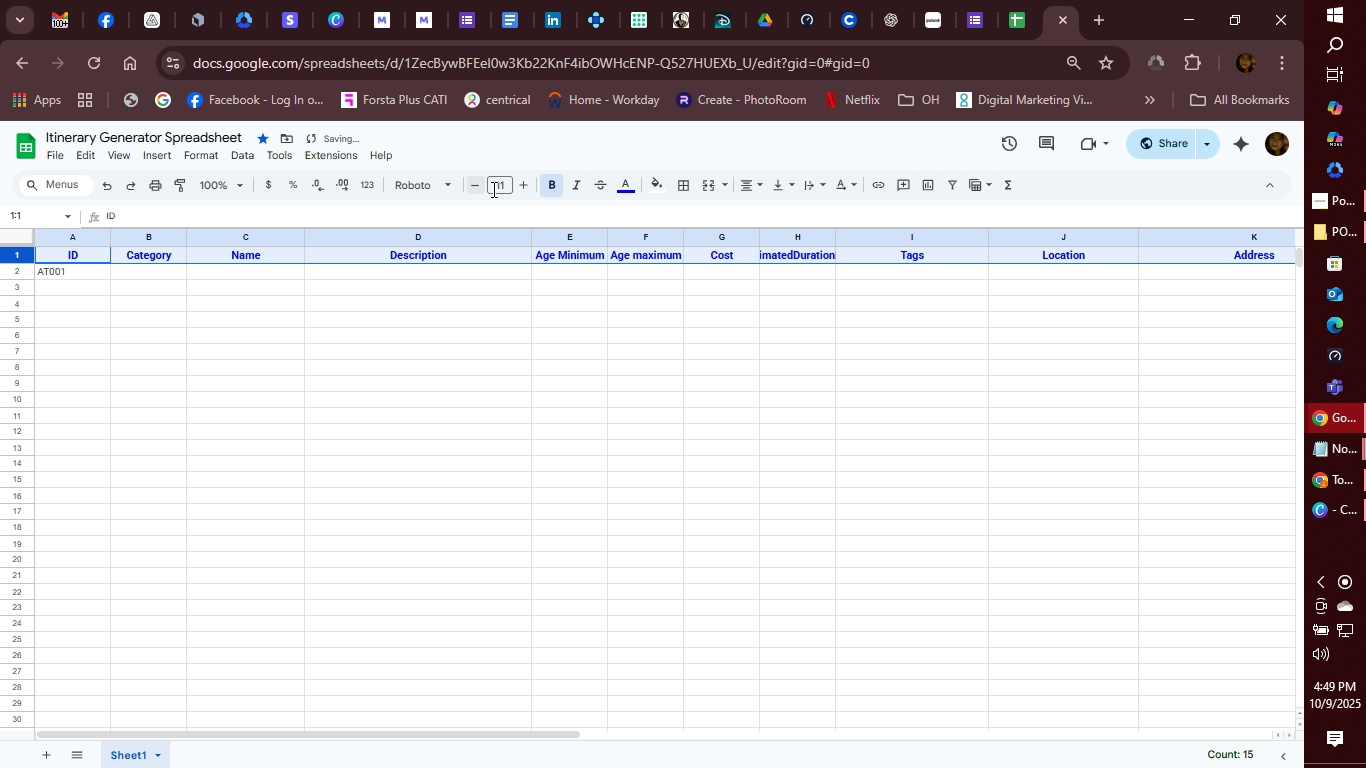 
left_click([524, 189])
 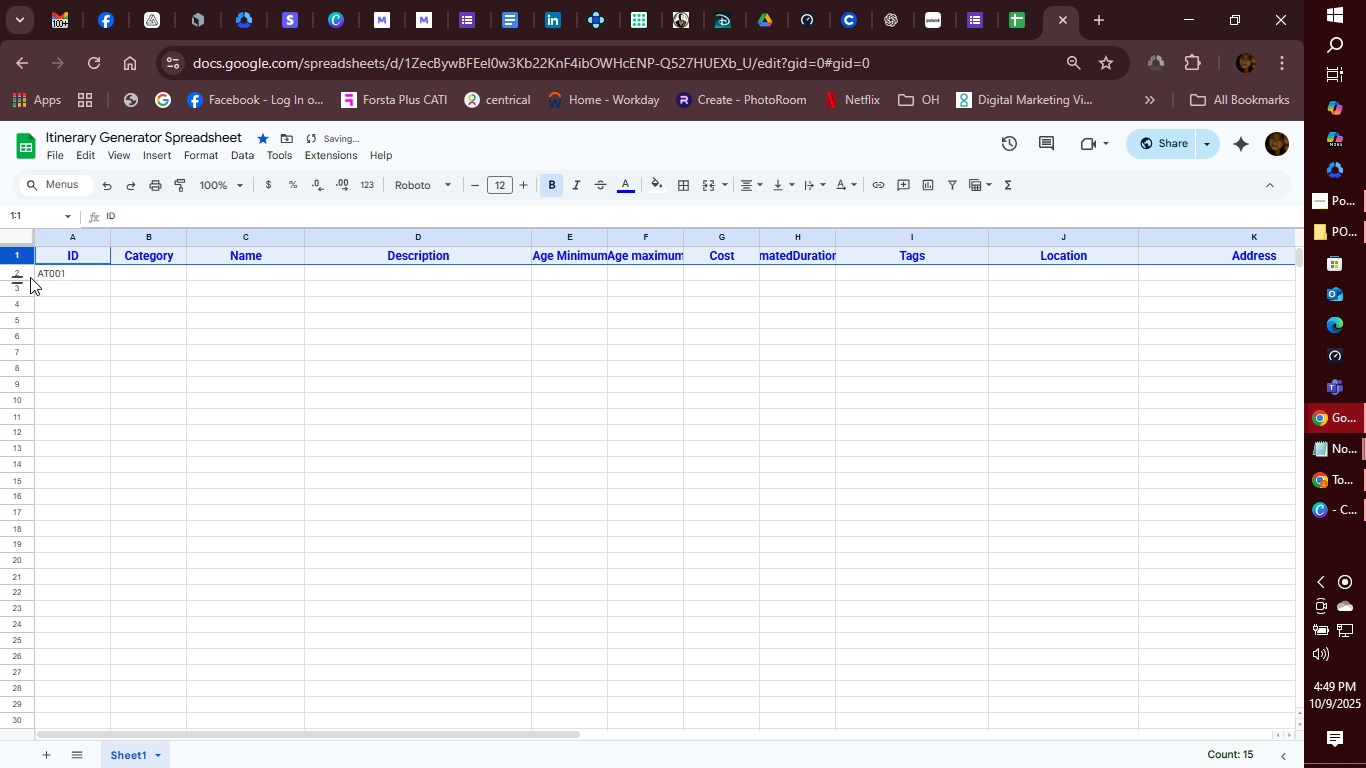 
left_click([72, 274])
 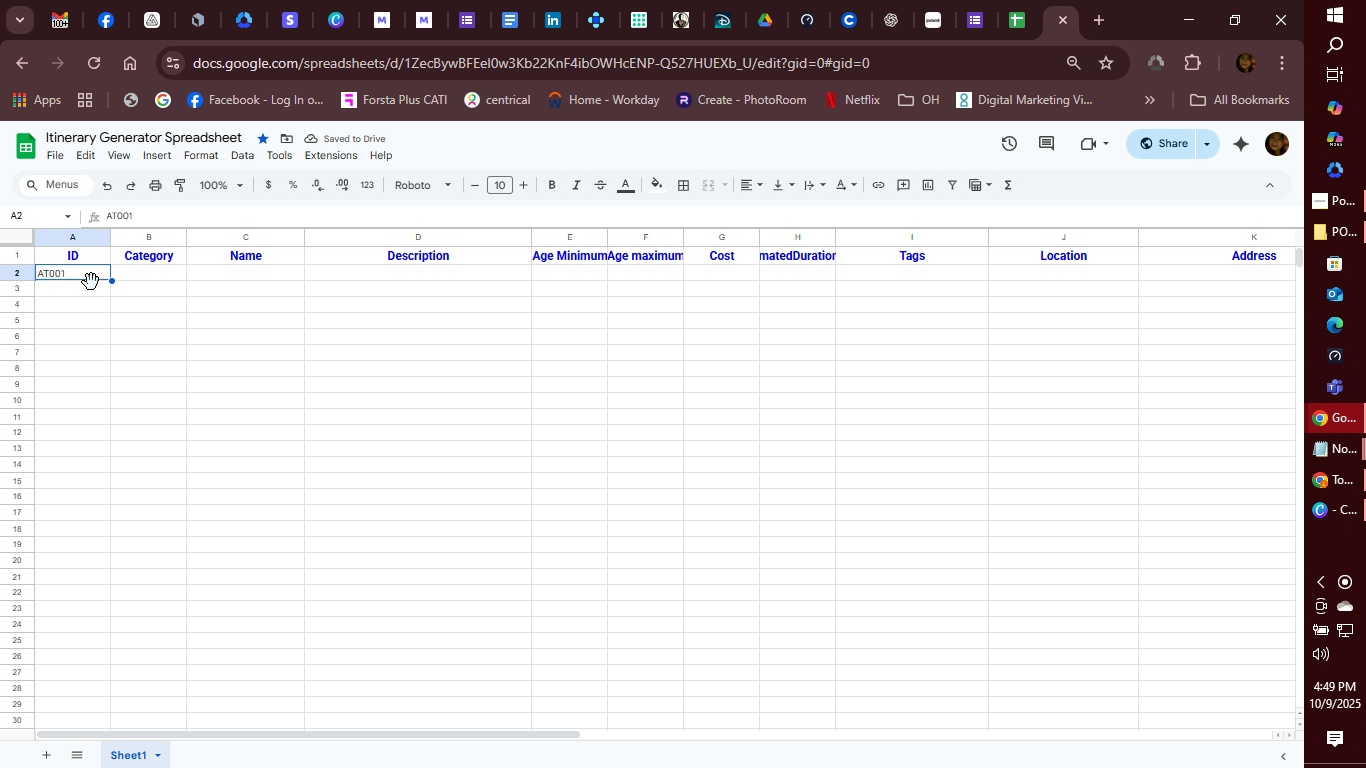 
left_click([78, 288])
 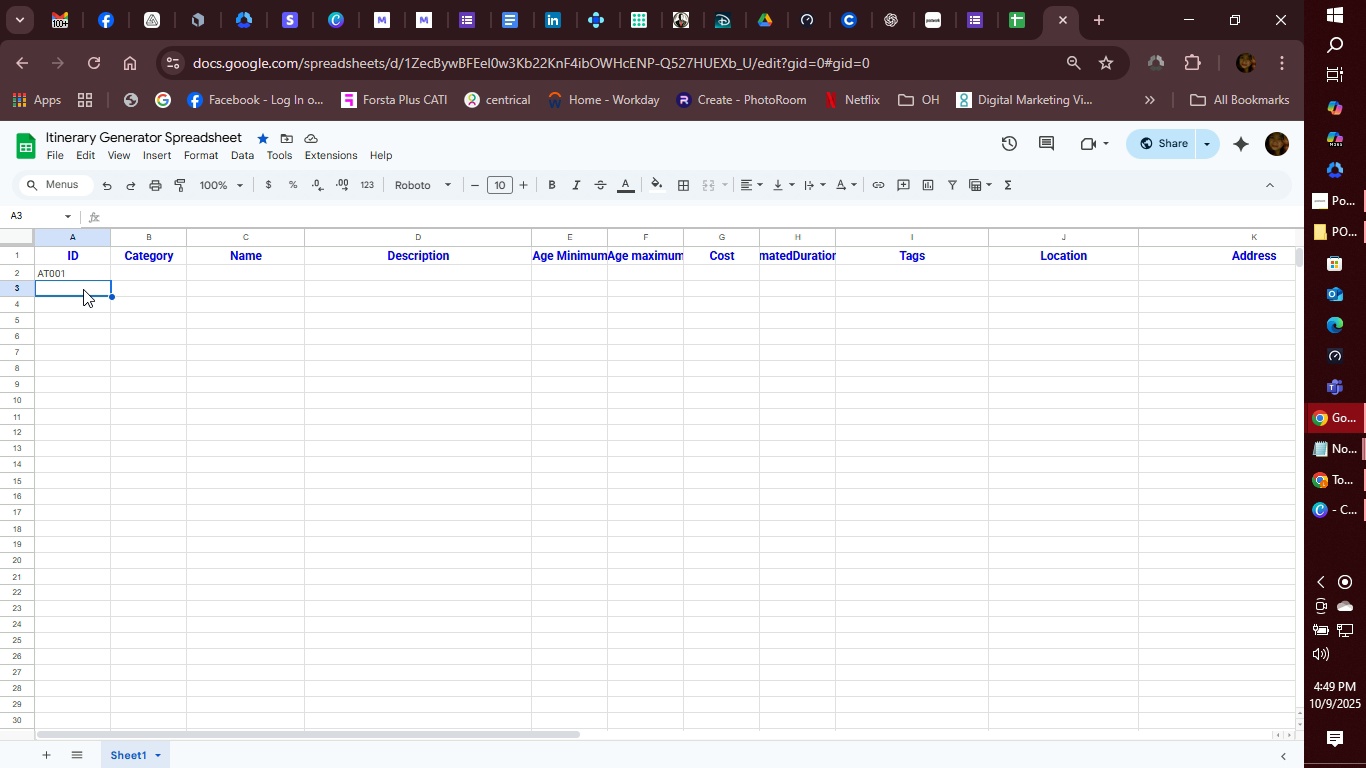 
hold_key(key=A, duration=0.3)
 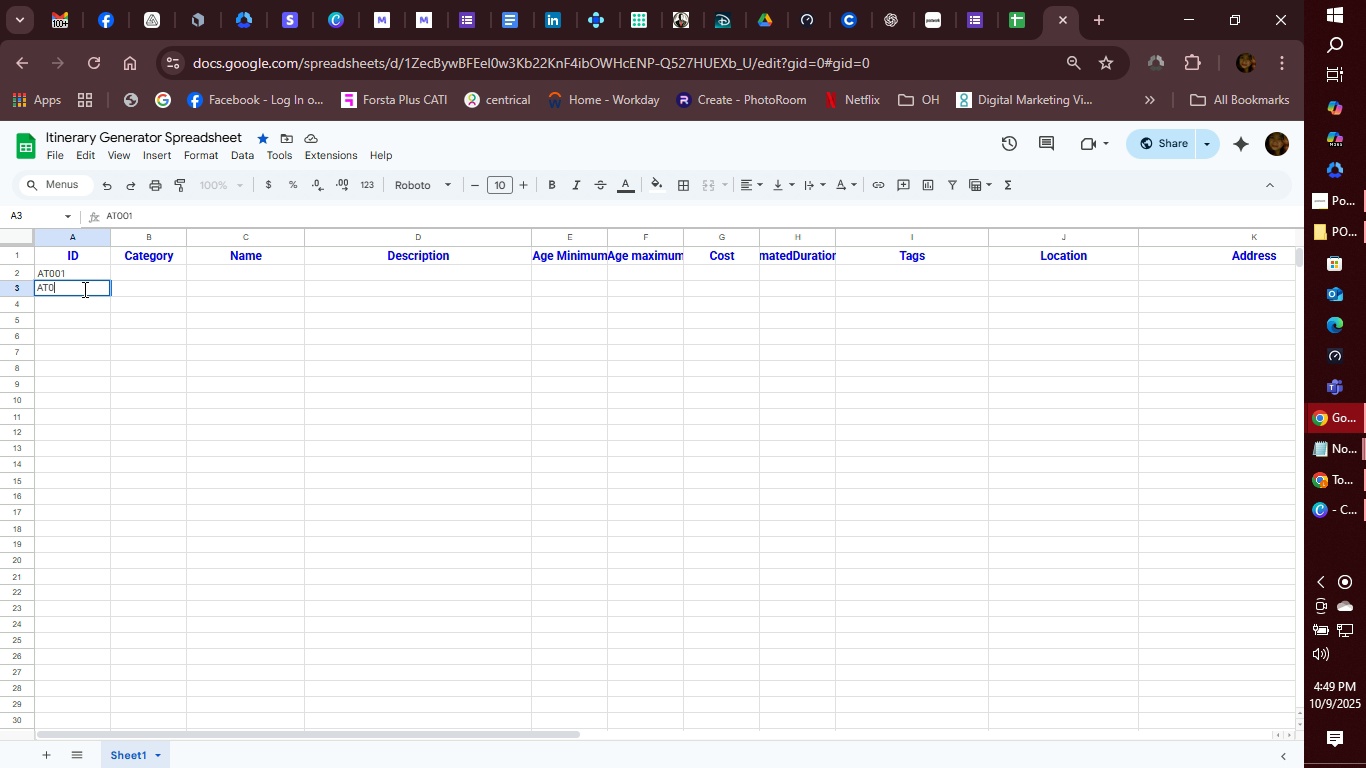 
type(T002)
 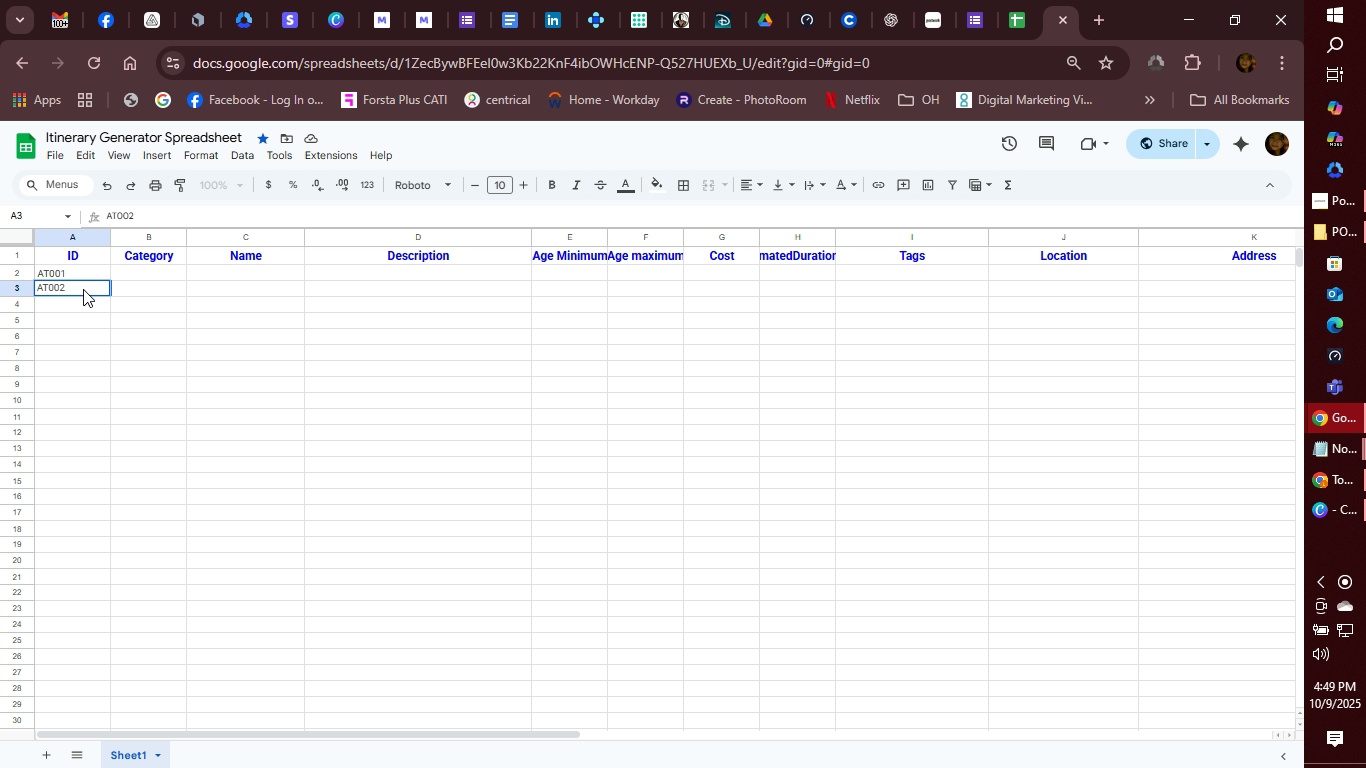 
key(Enter)
 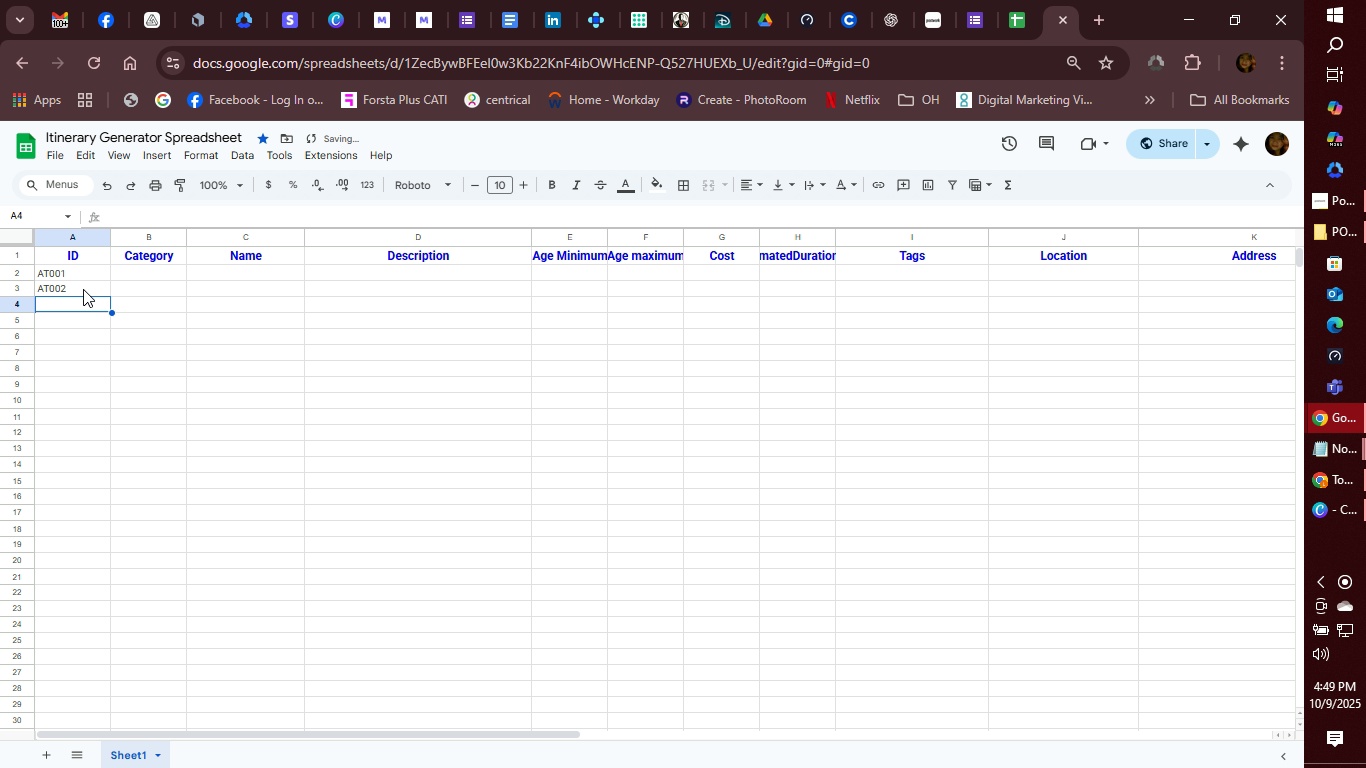 
hold_key(key=A, duration=0.31)
 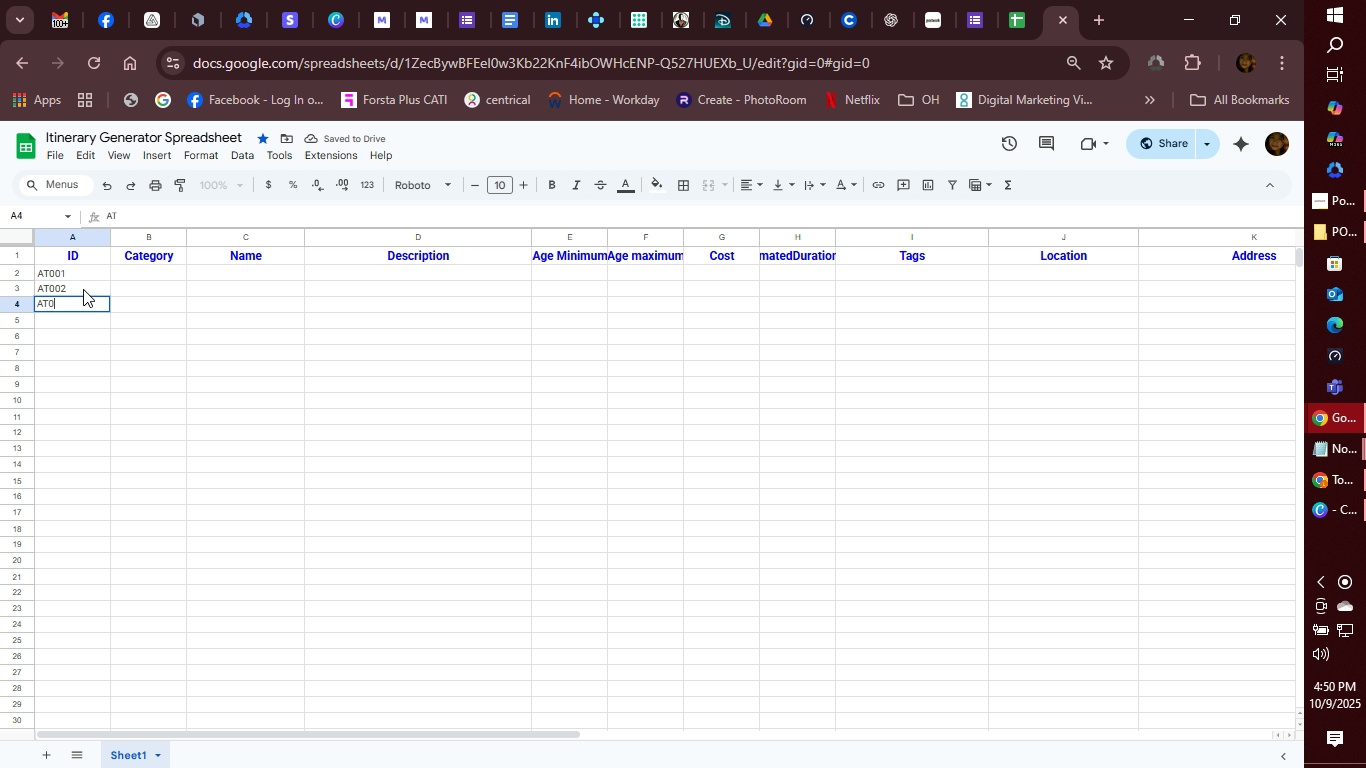 
type(T003)
 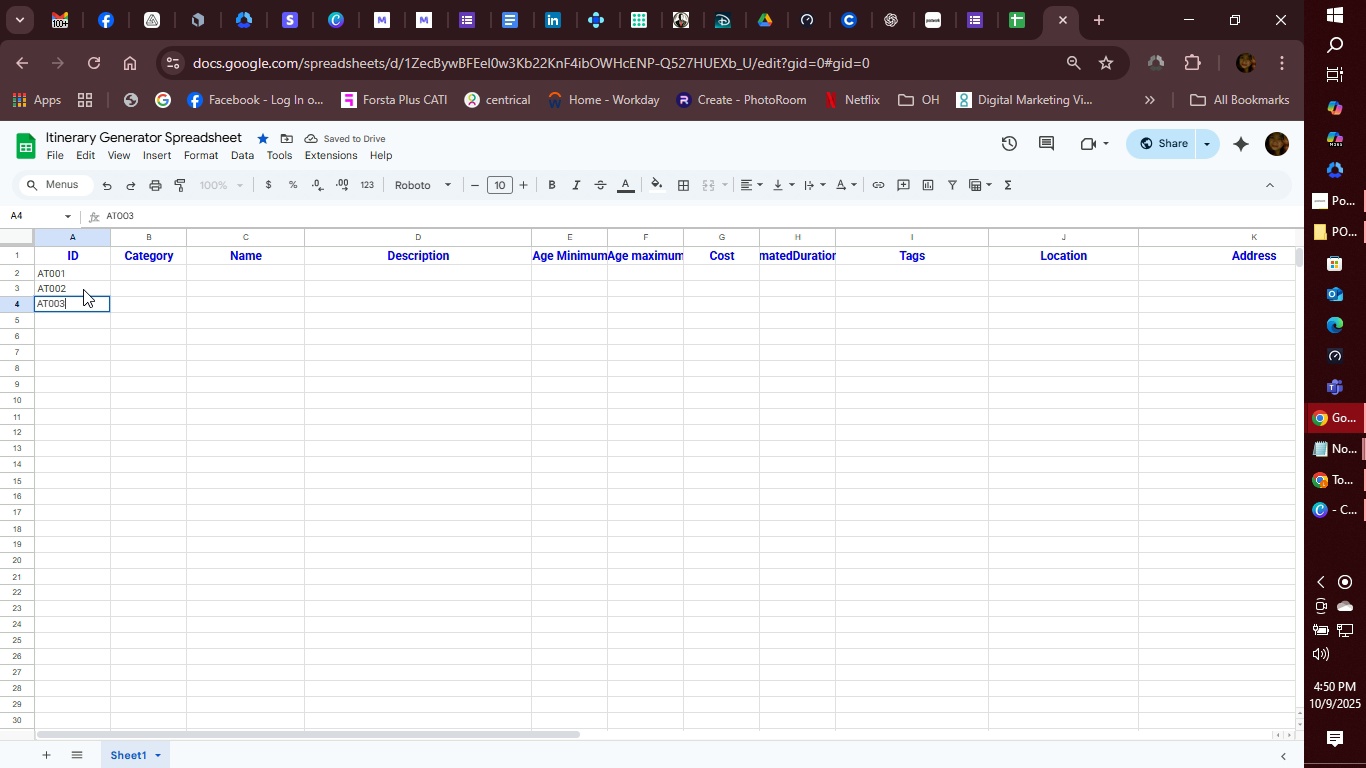 
key(Enter)
 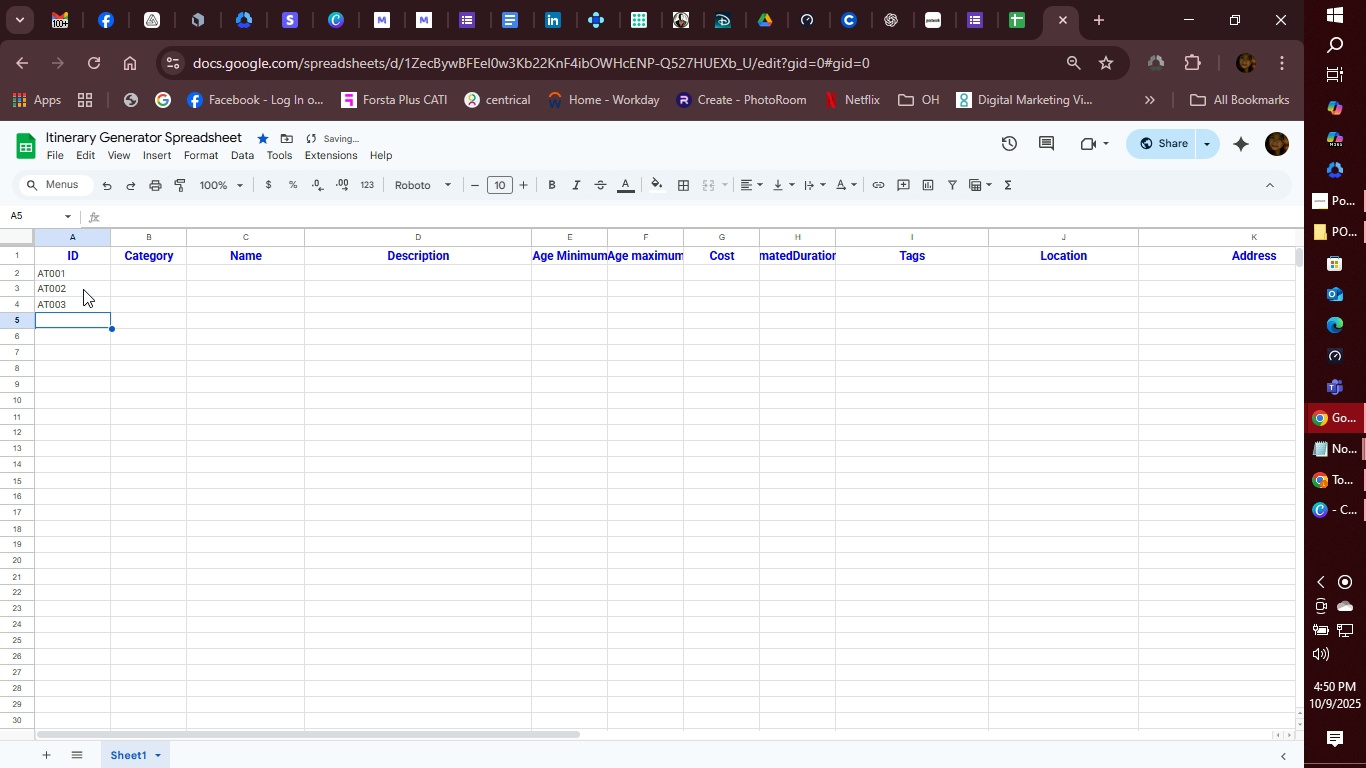 
hold_key(key=ShiftLeft, duration=0.69)
 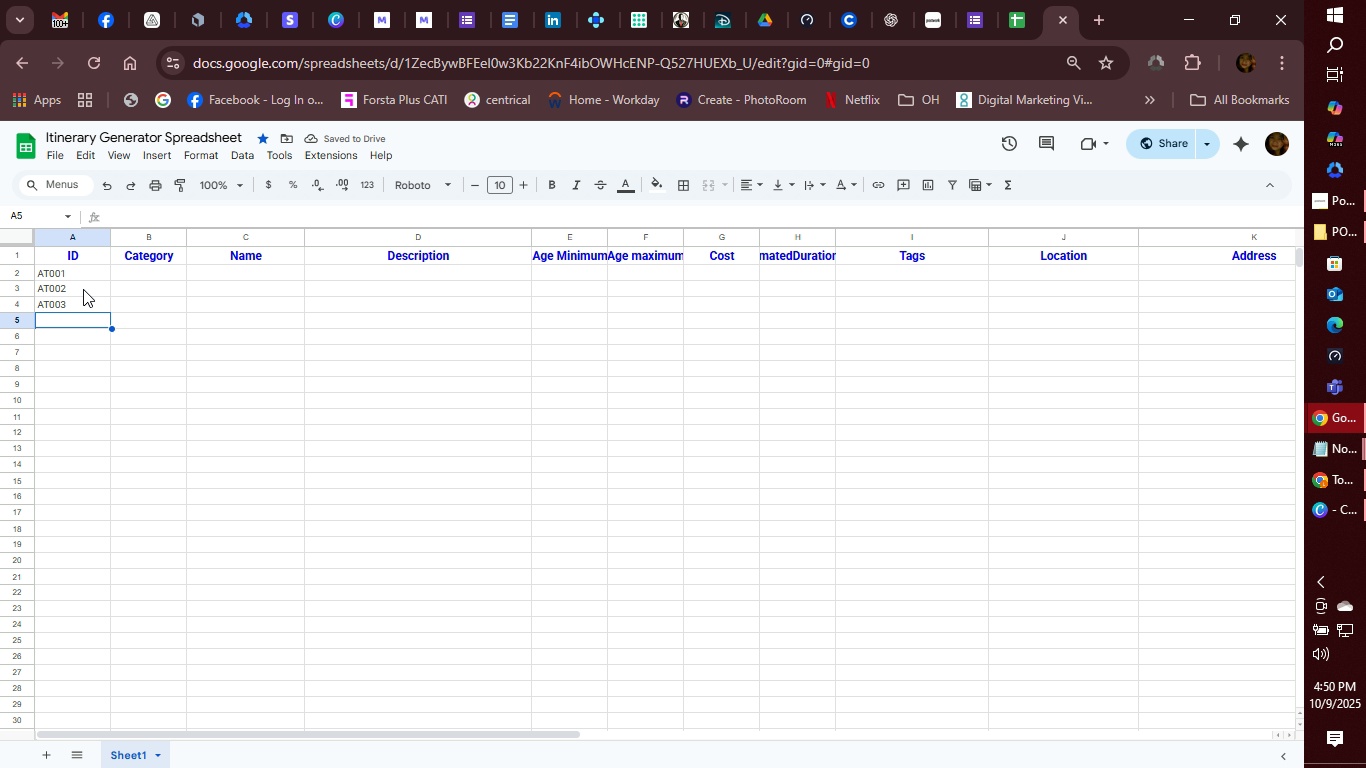 
type(AT004)
 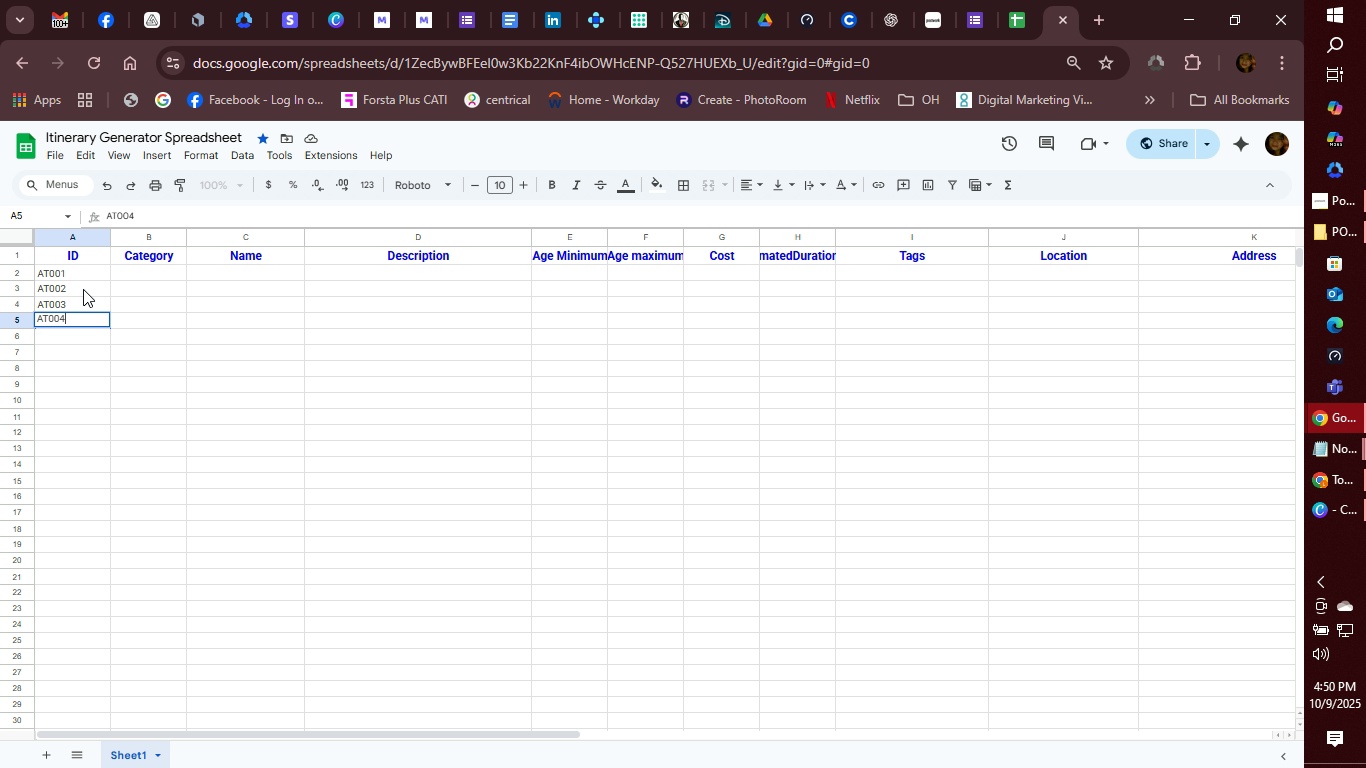 
key(Enter)
 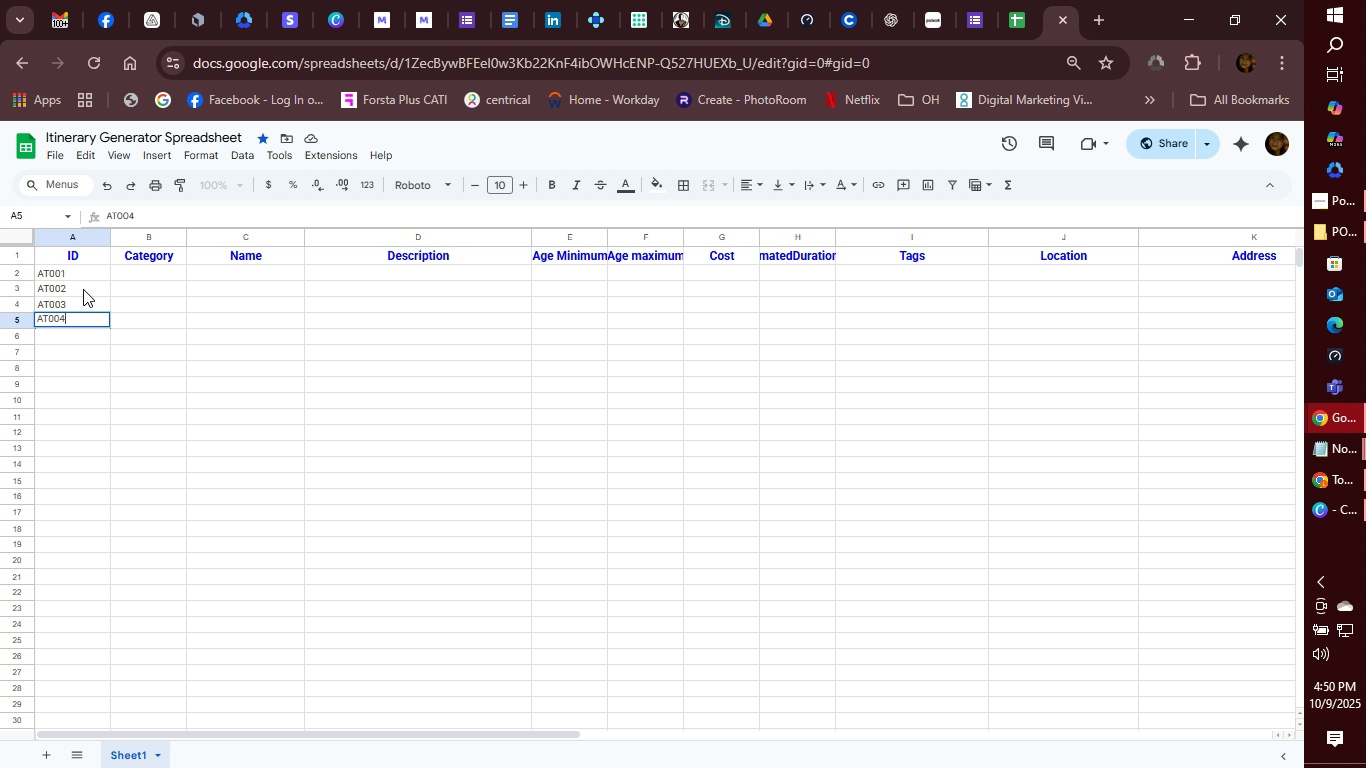 
type(AT005)
 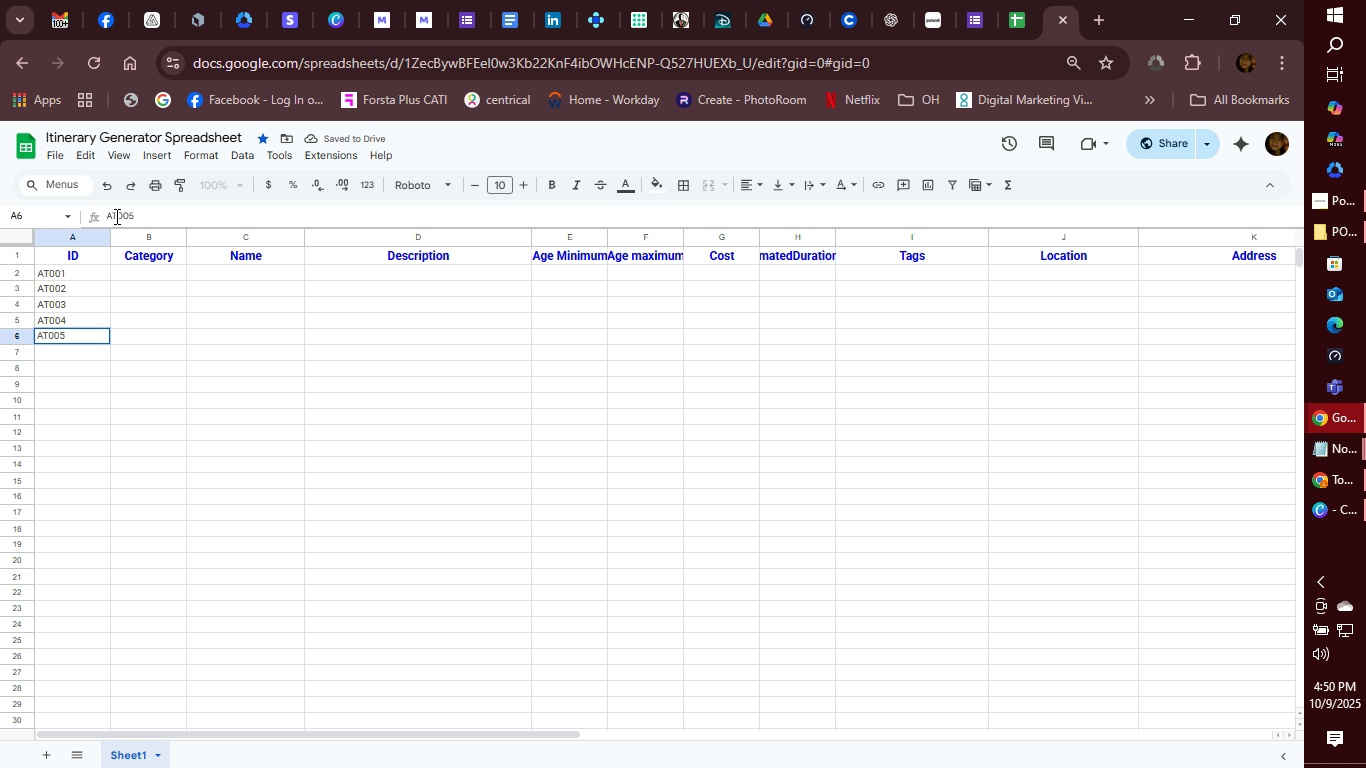 
left_click([153, 270])
 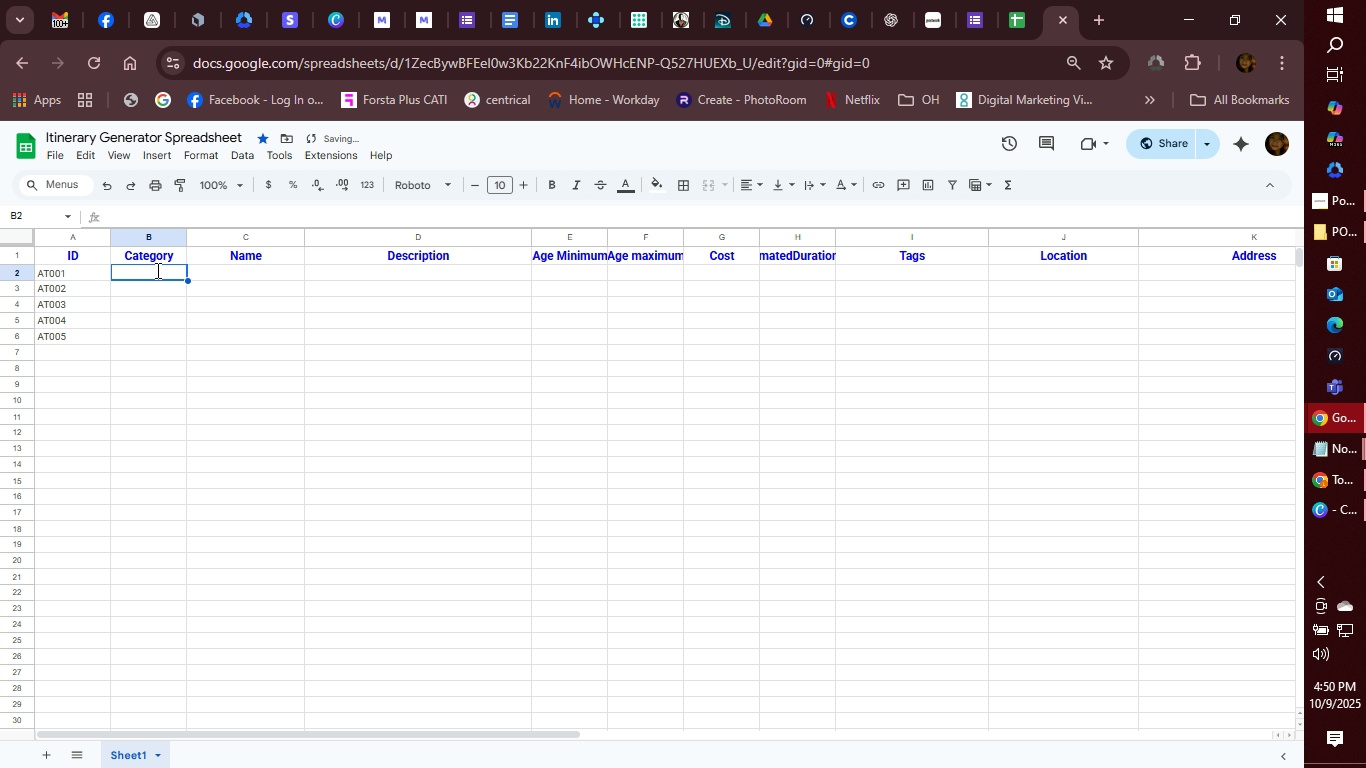 
type(Attraction)
 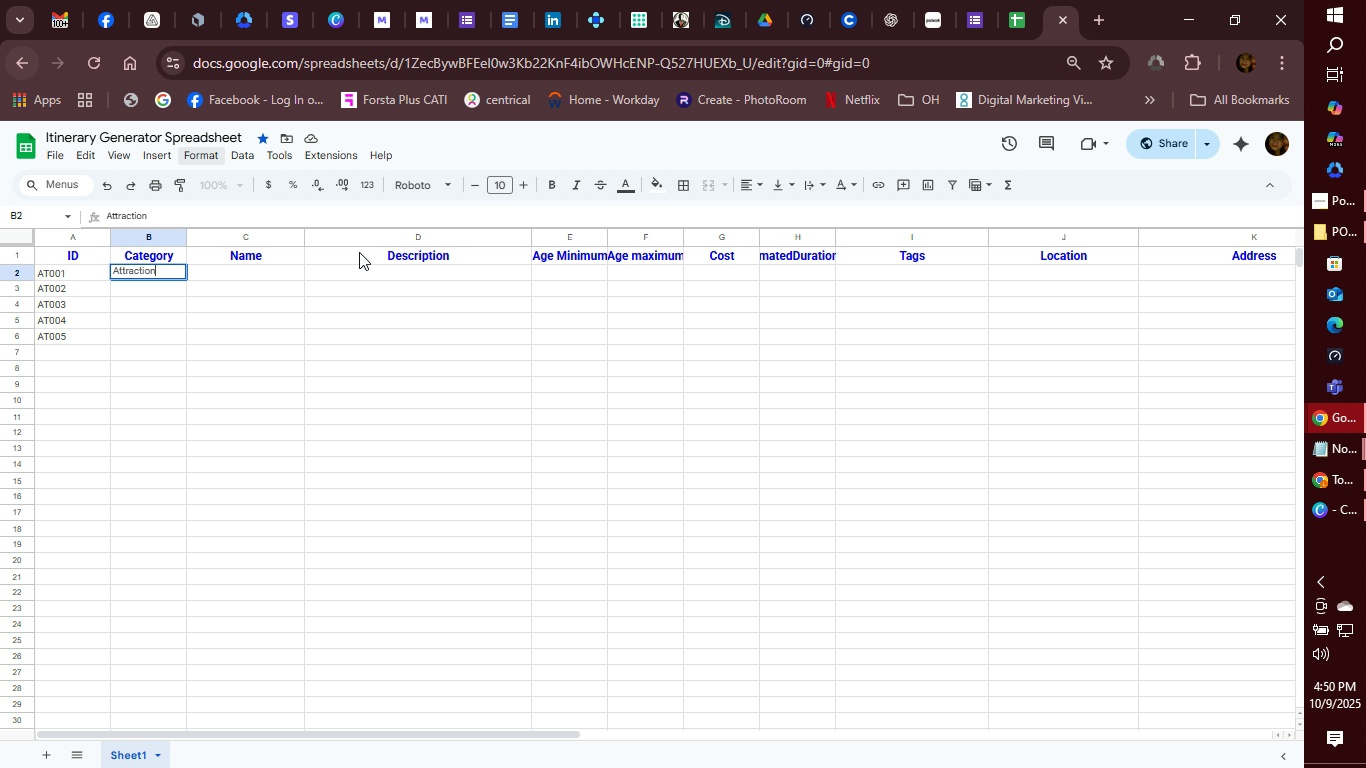 
double_click([134, 271])
 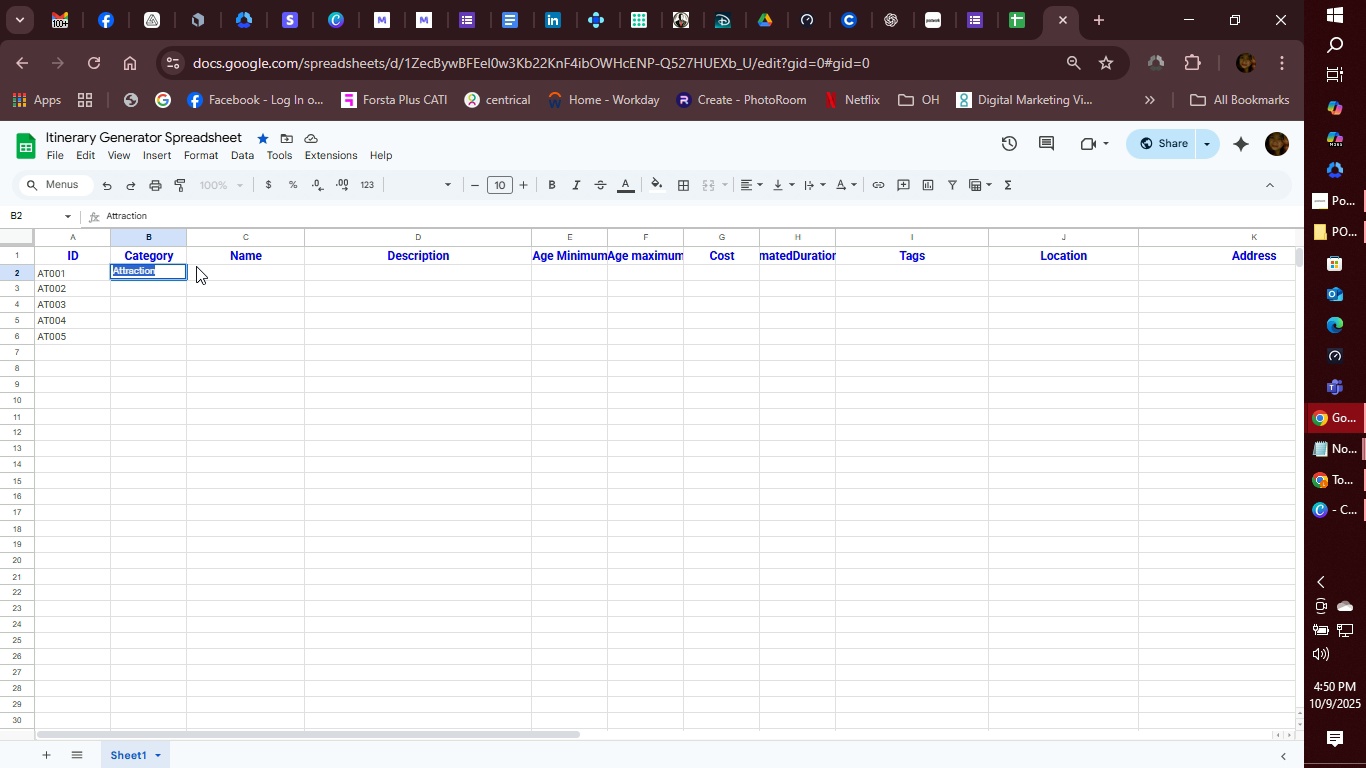 
key(Control+C)
 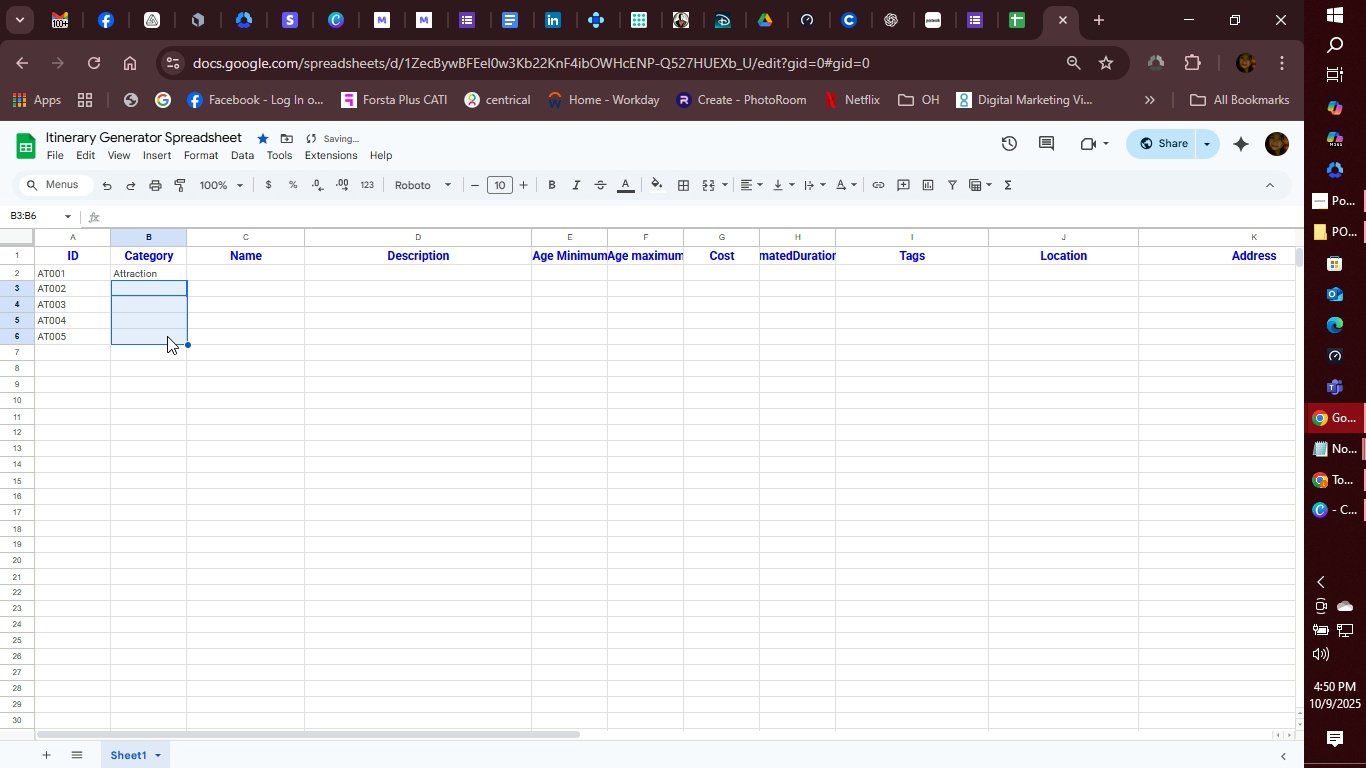 
key(Control+V)
 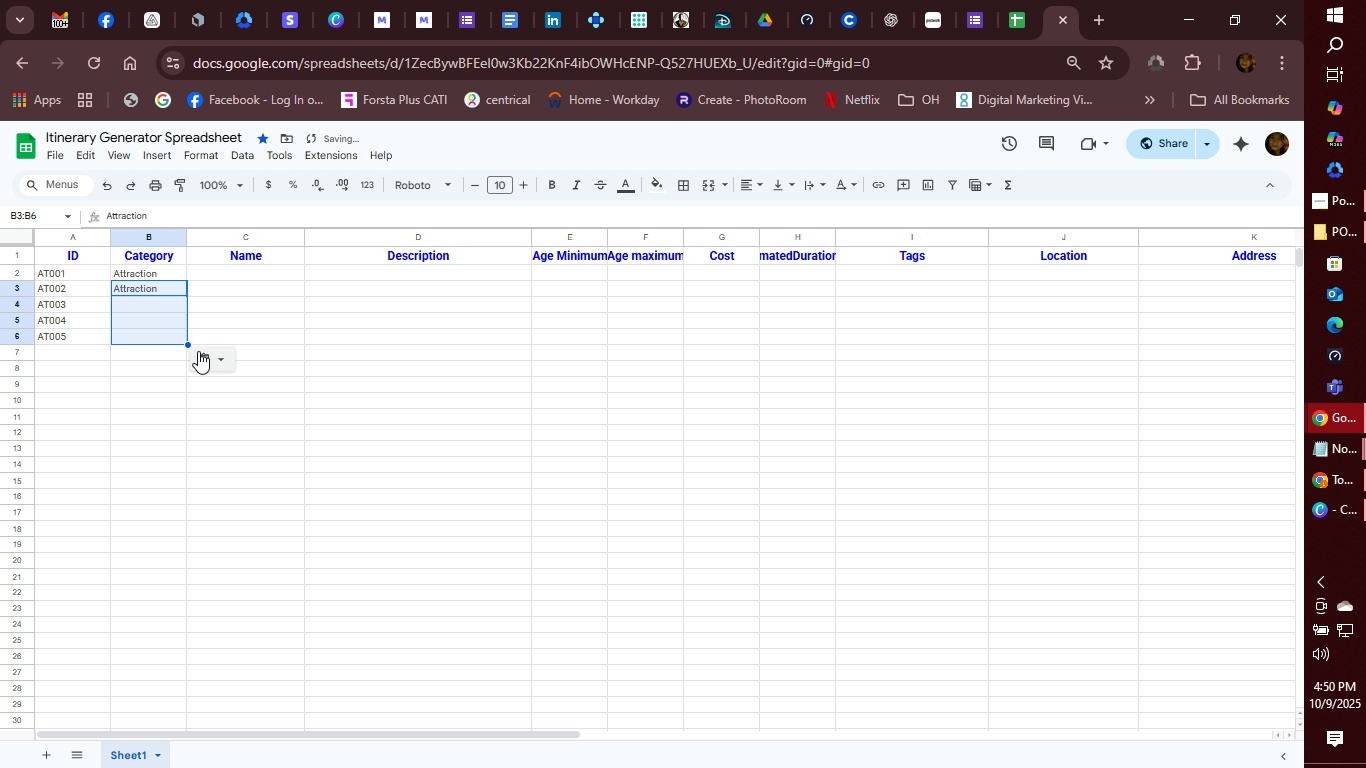 
left_click([204, 354])
 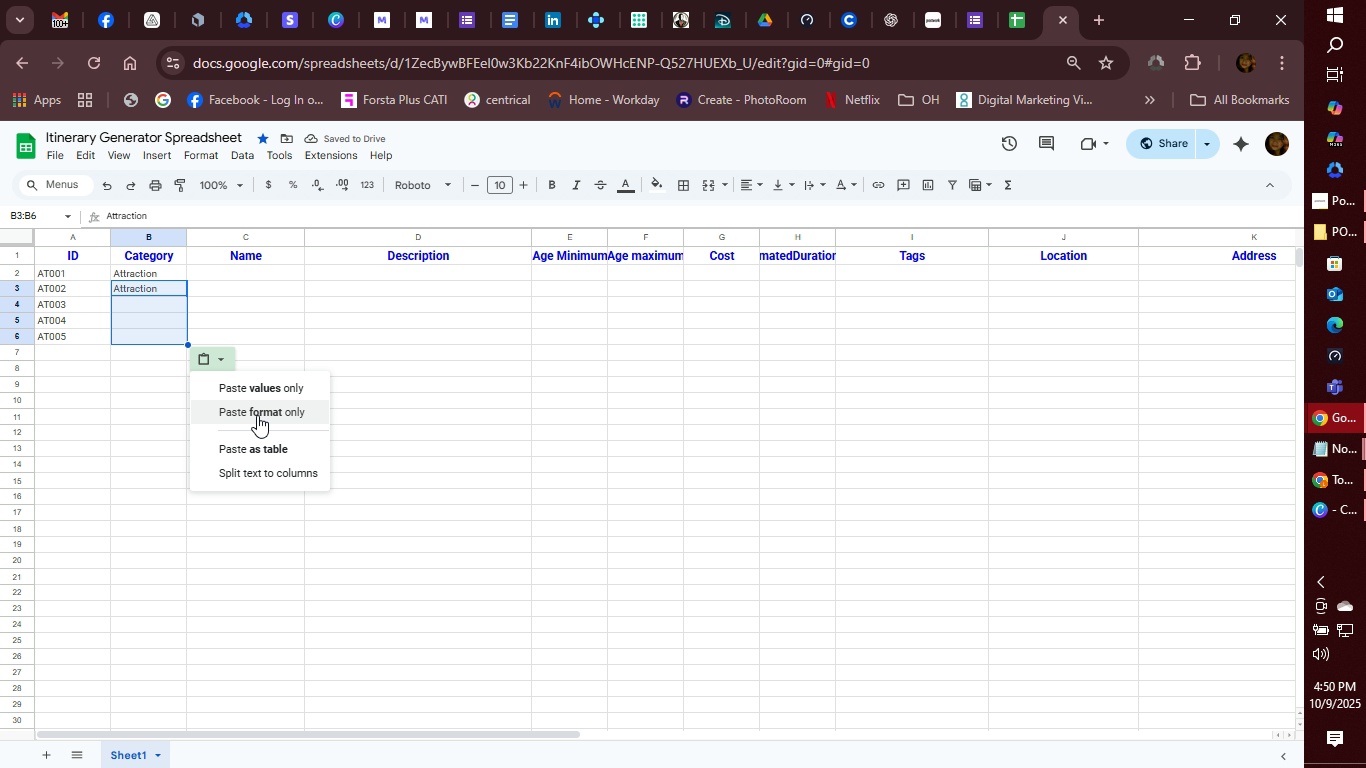 
left_click([261, 412])
 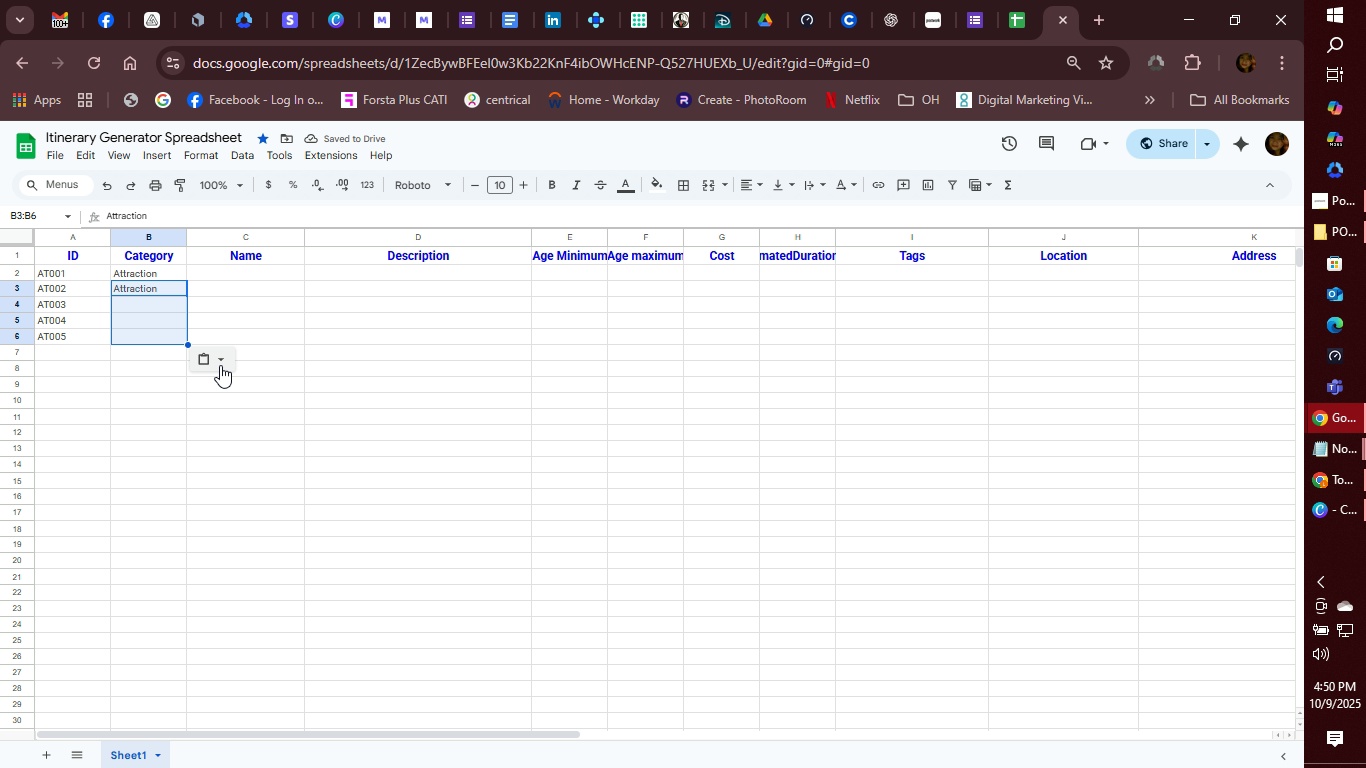 
left_click([219, 365])
 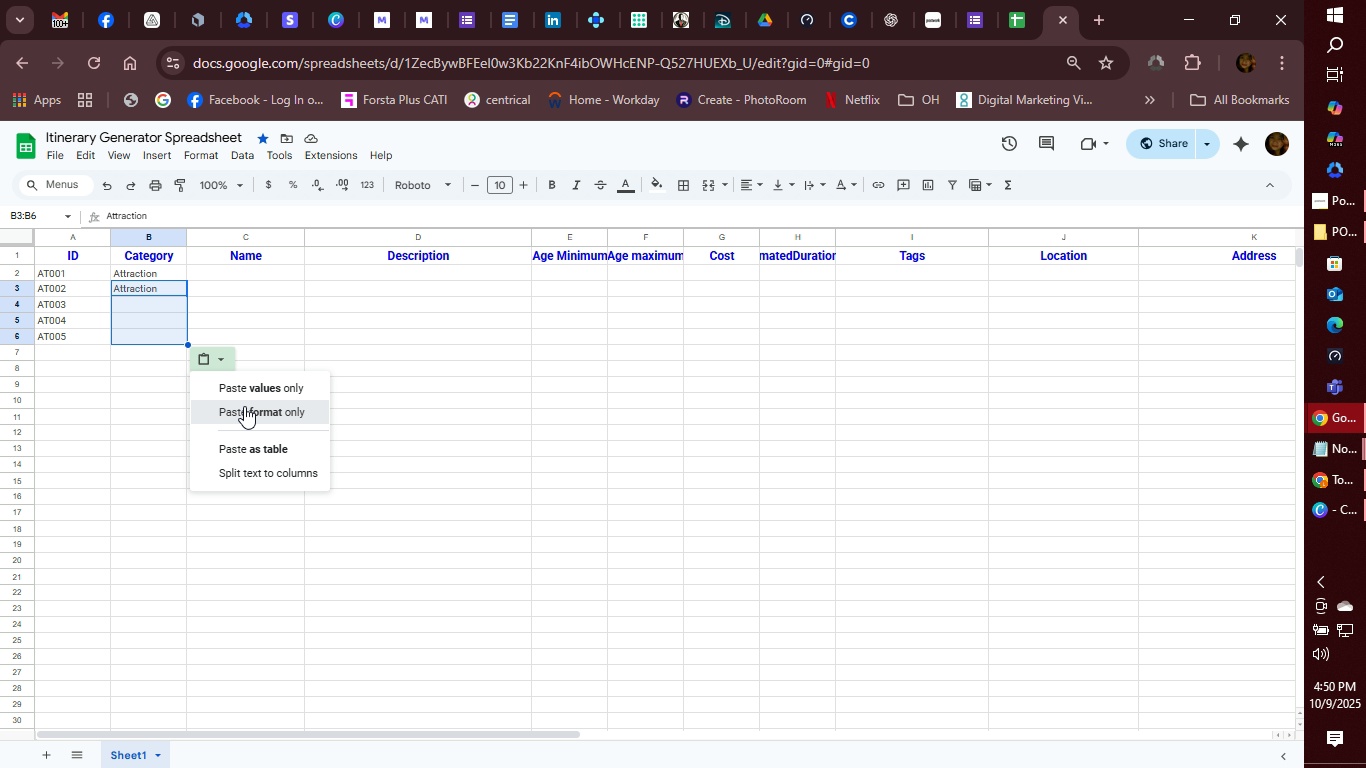 
left_click([244, 406])
 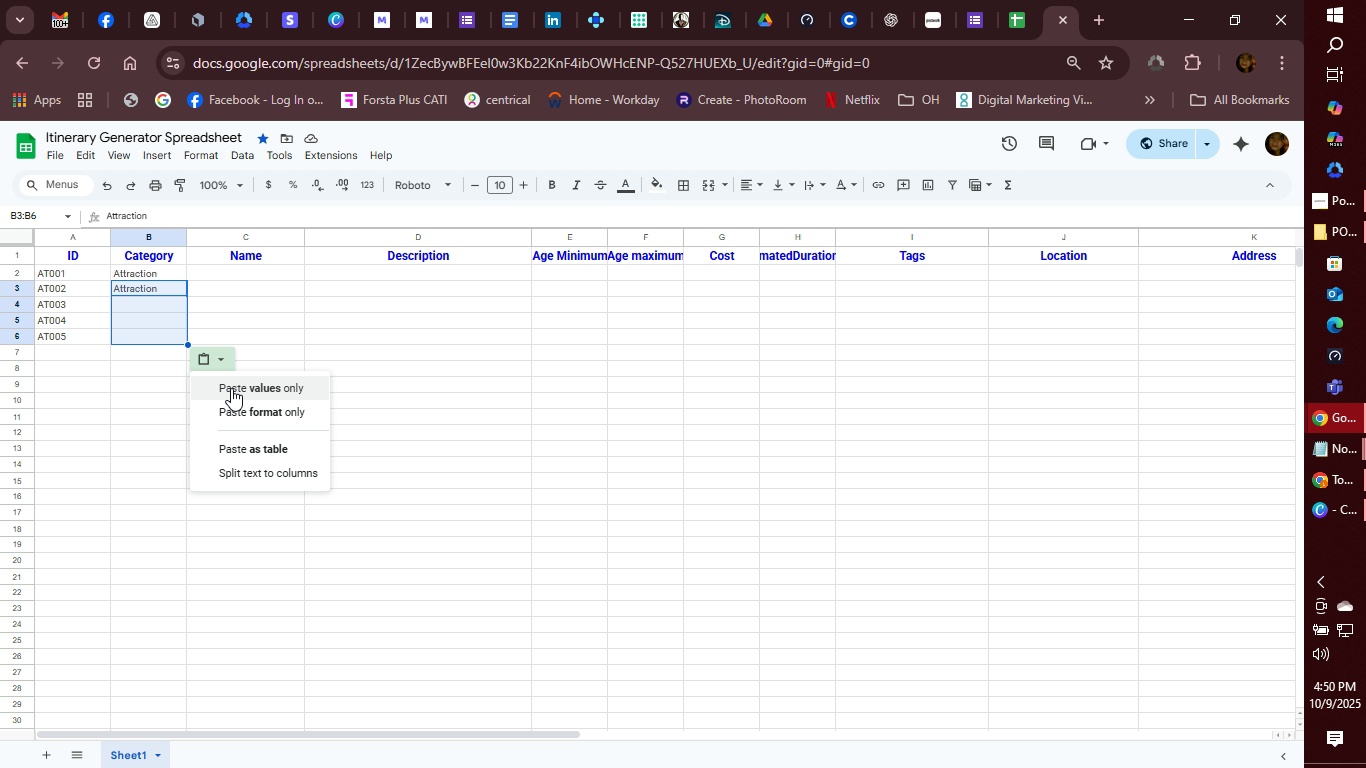 
double_click([231, 388])
 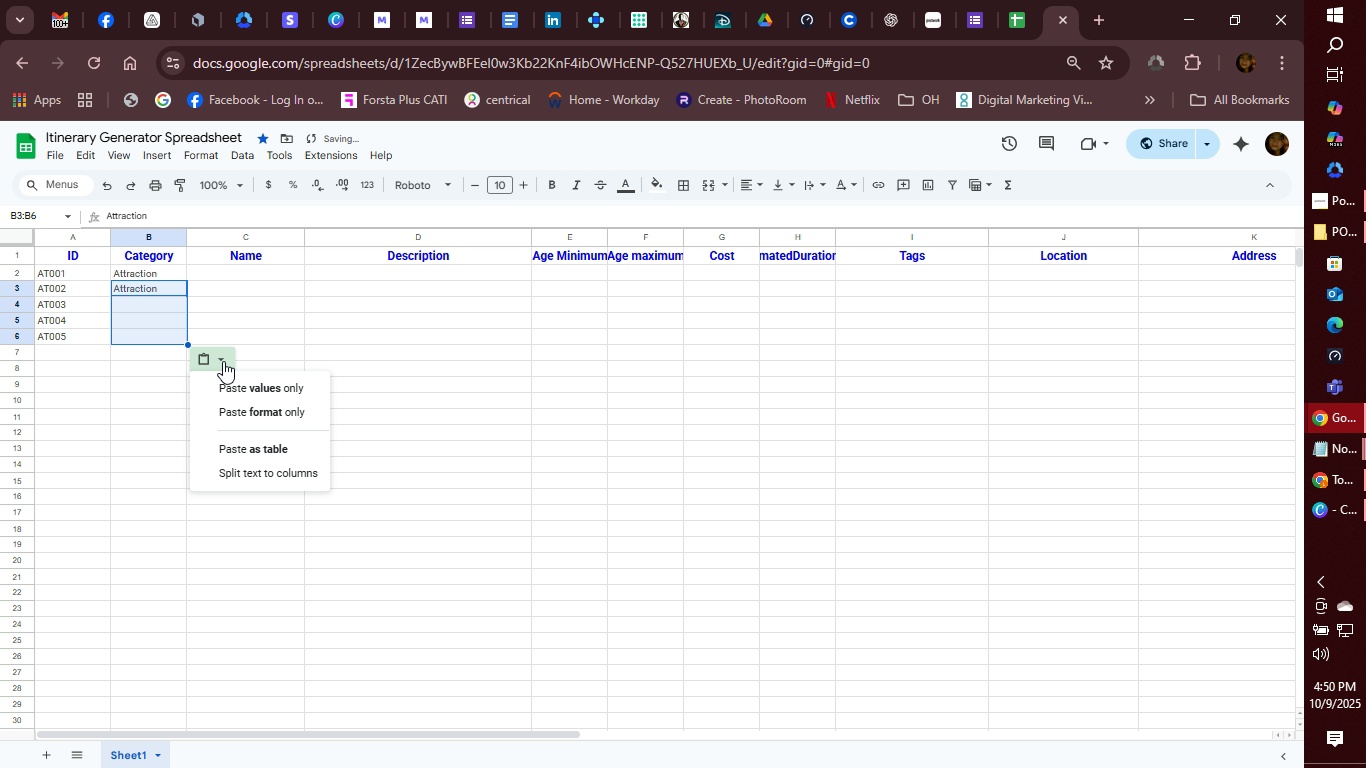 
left_click([223, 361])
 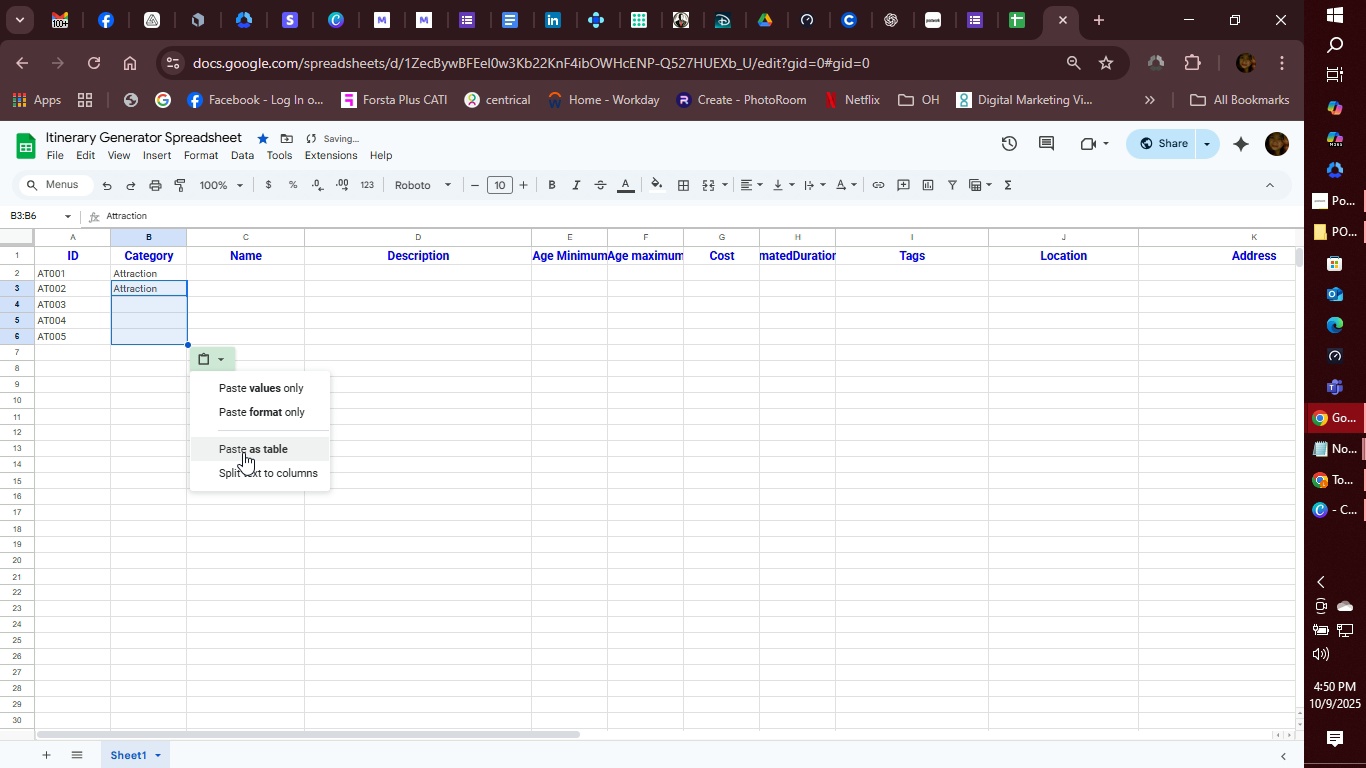 
left_click([243, 452])
 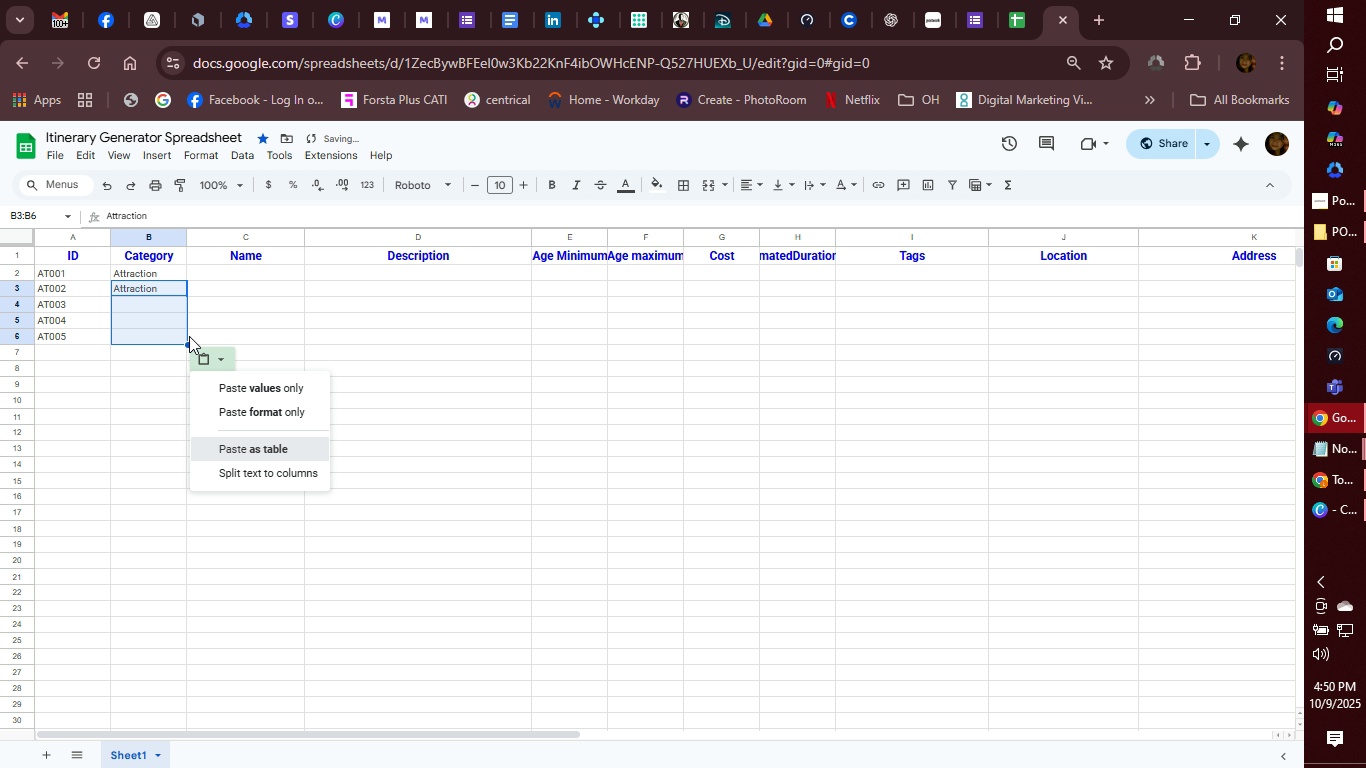 
mouse_move([178, 342])
 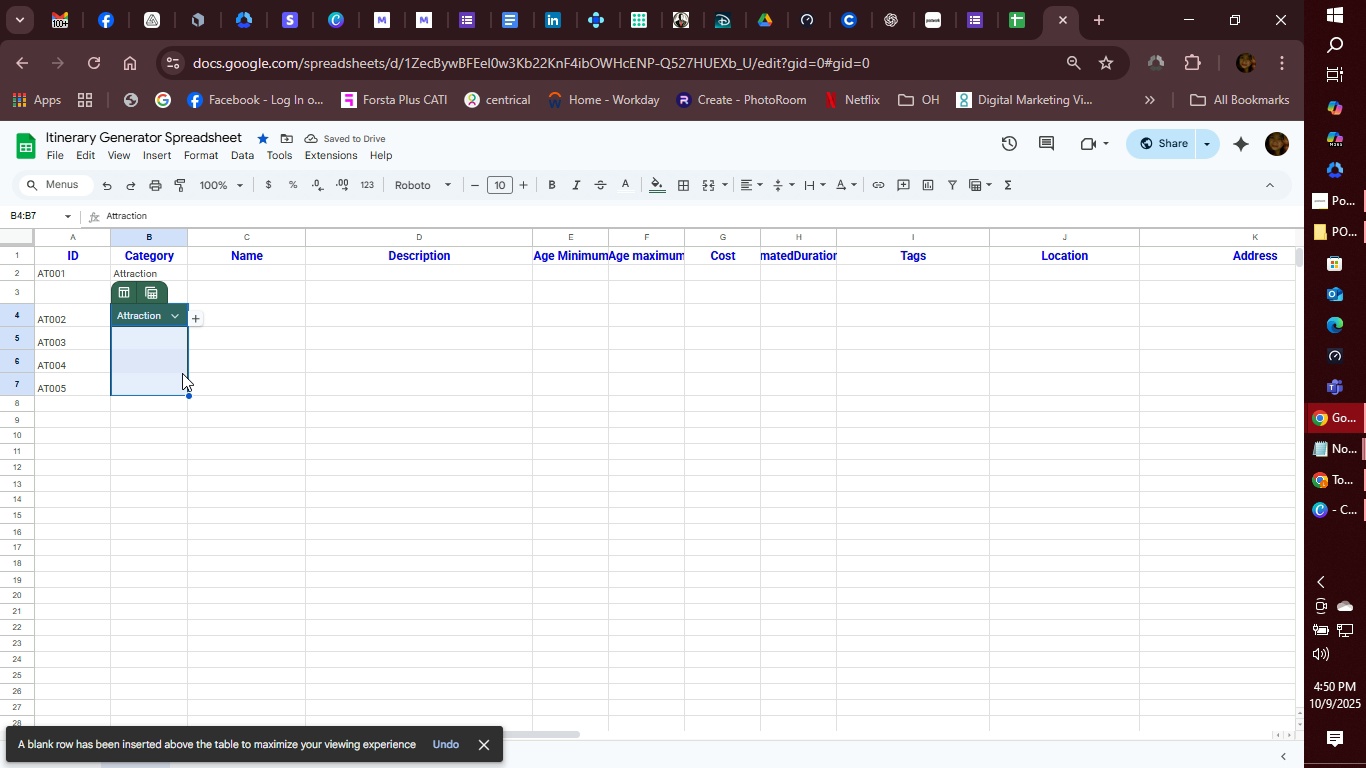 
key(Control+Z)
 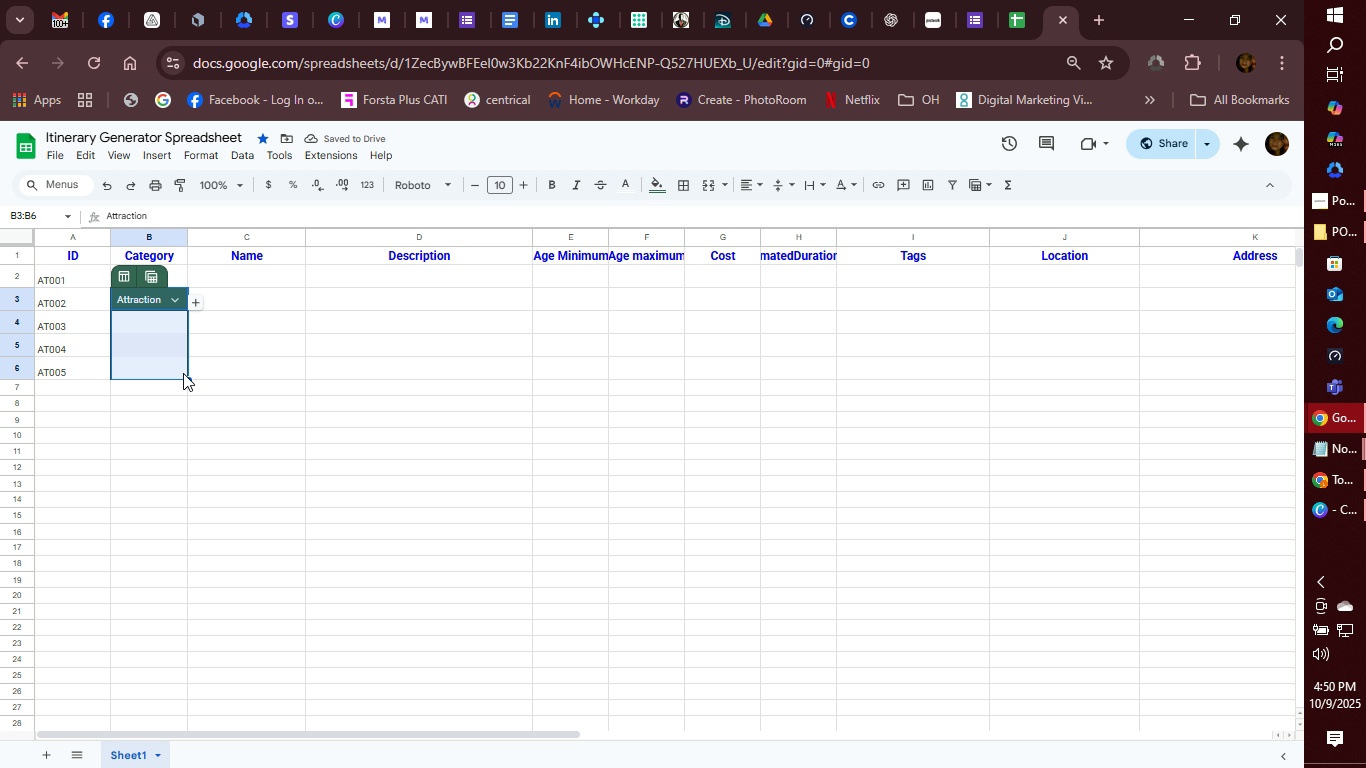 
key(Control+Z)
 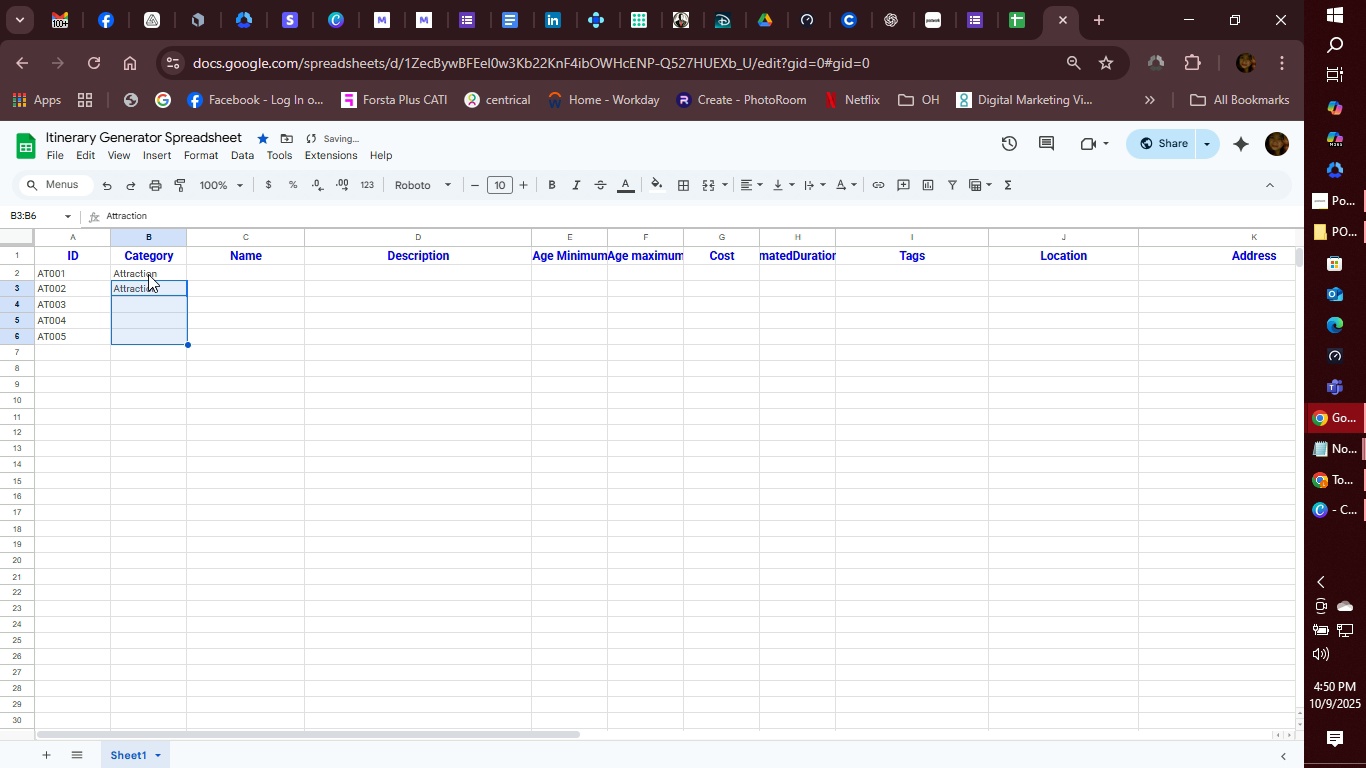 
left_click([148, 292])
 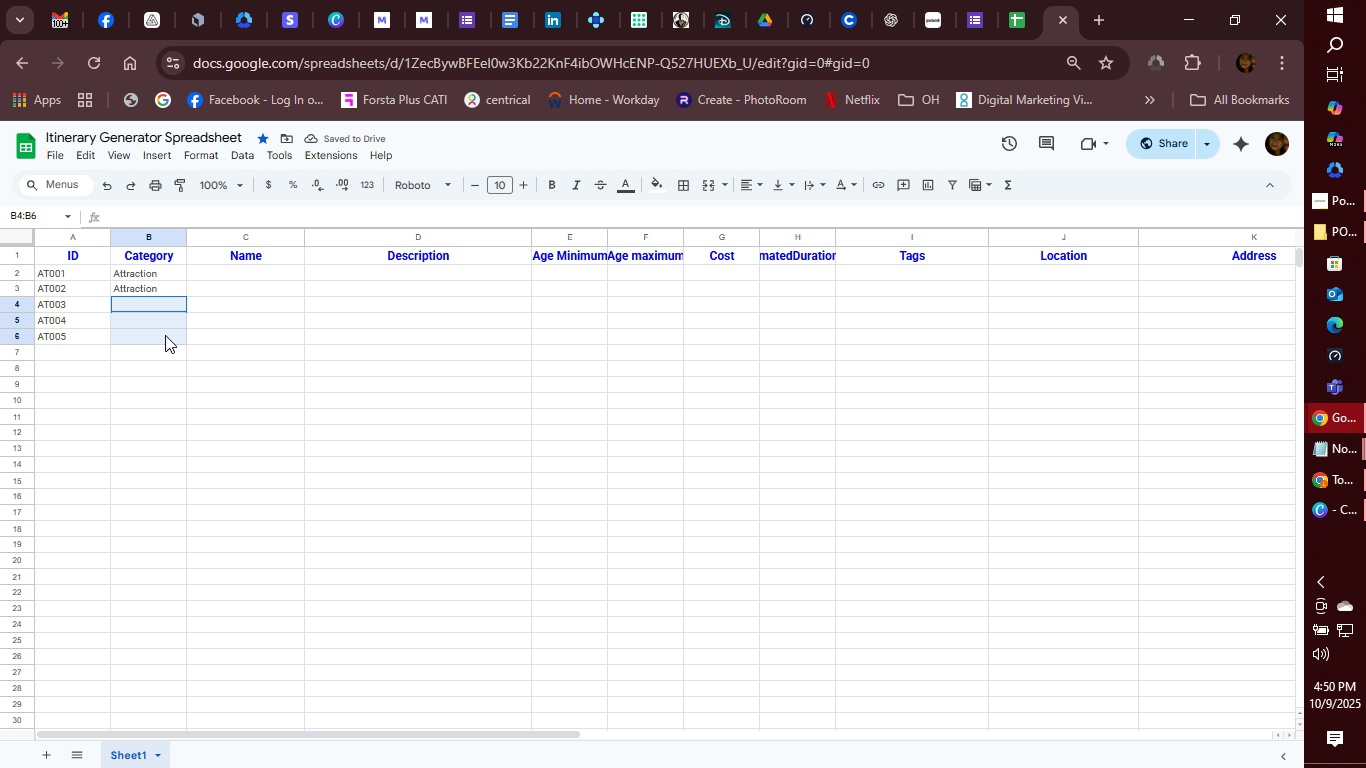 
key(Control+V)
 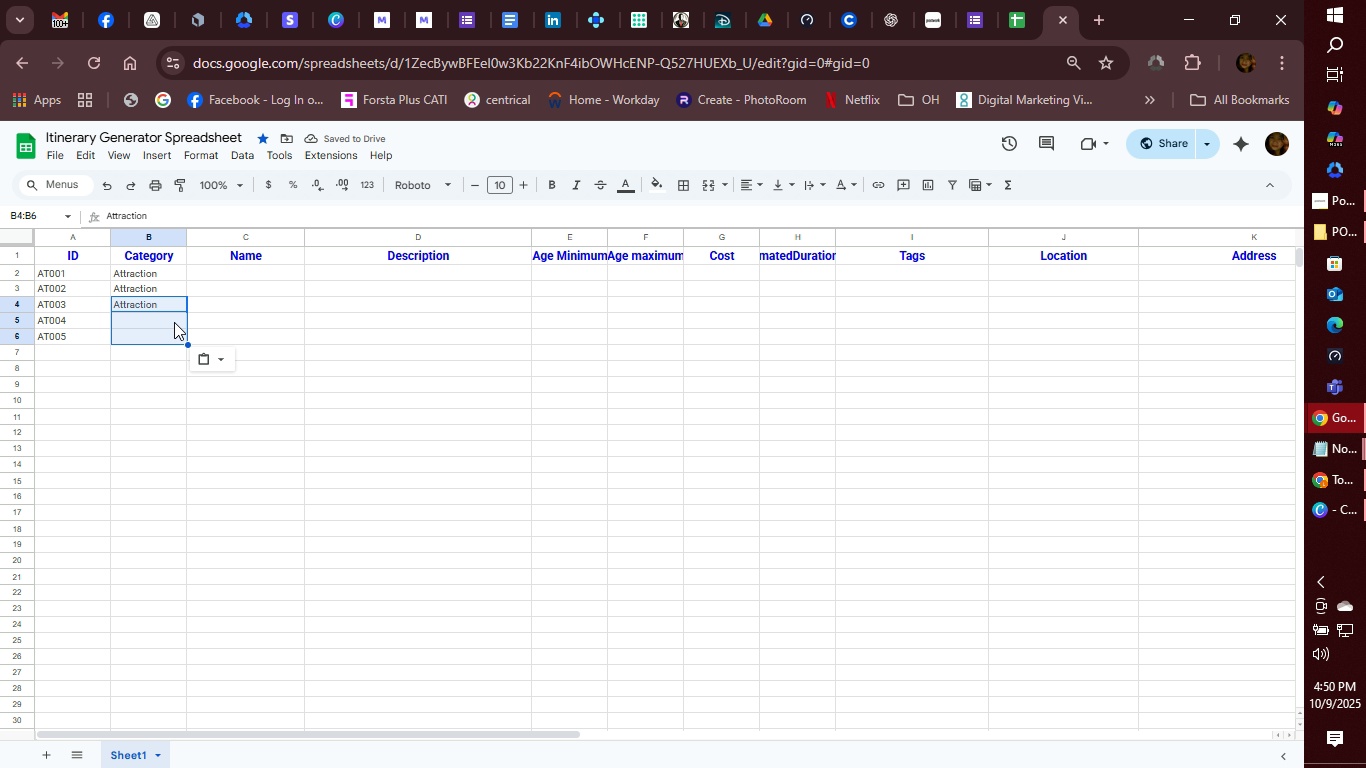 
left_click([166, 324])
 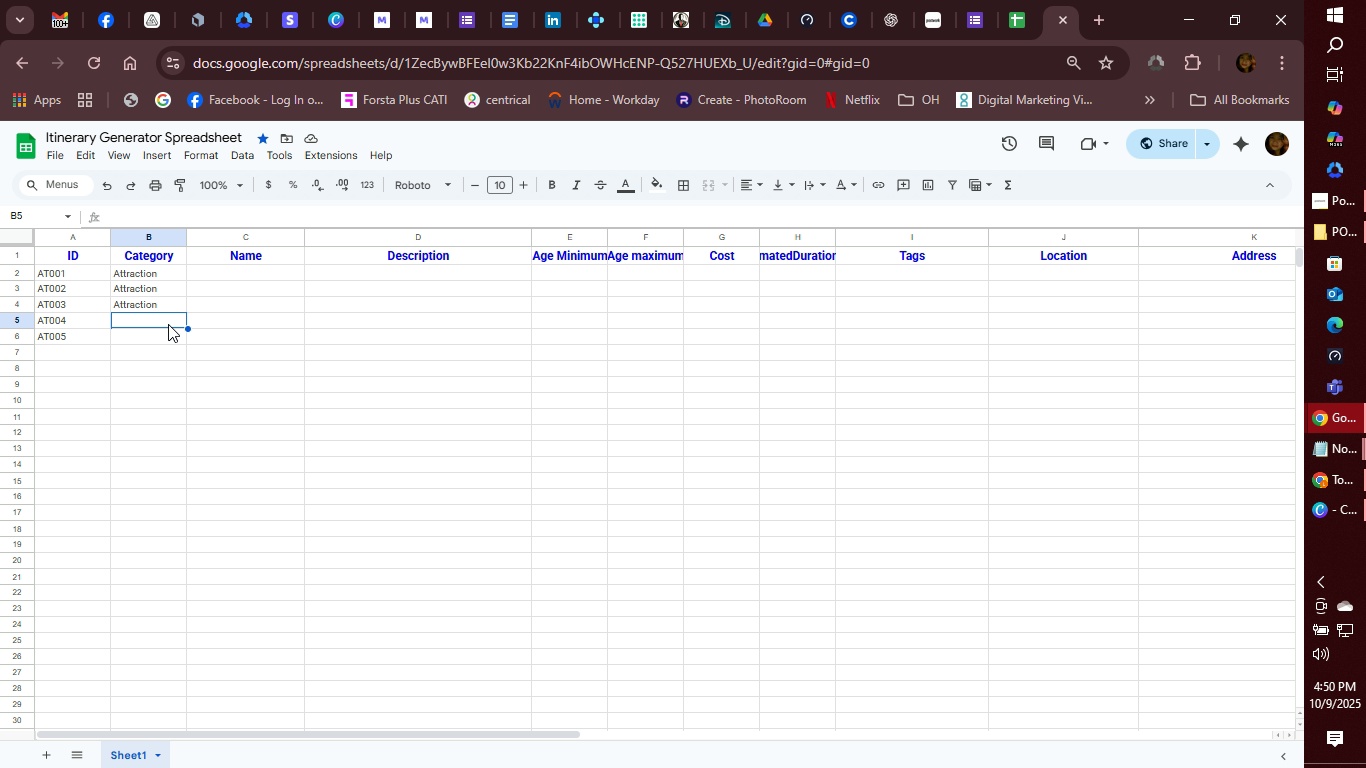 
key(Control+V)
 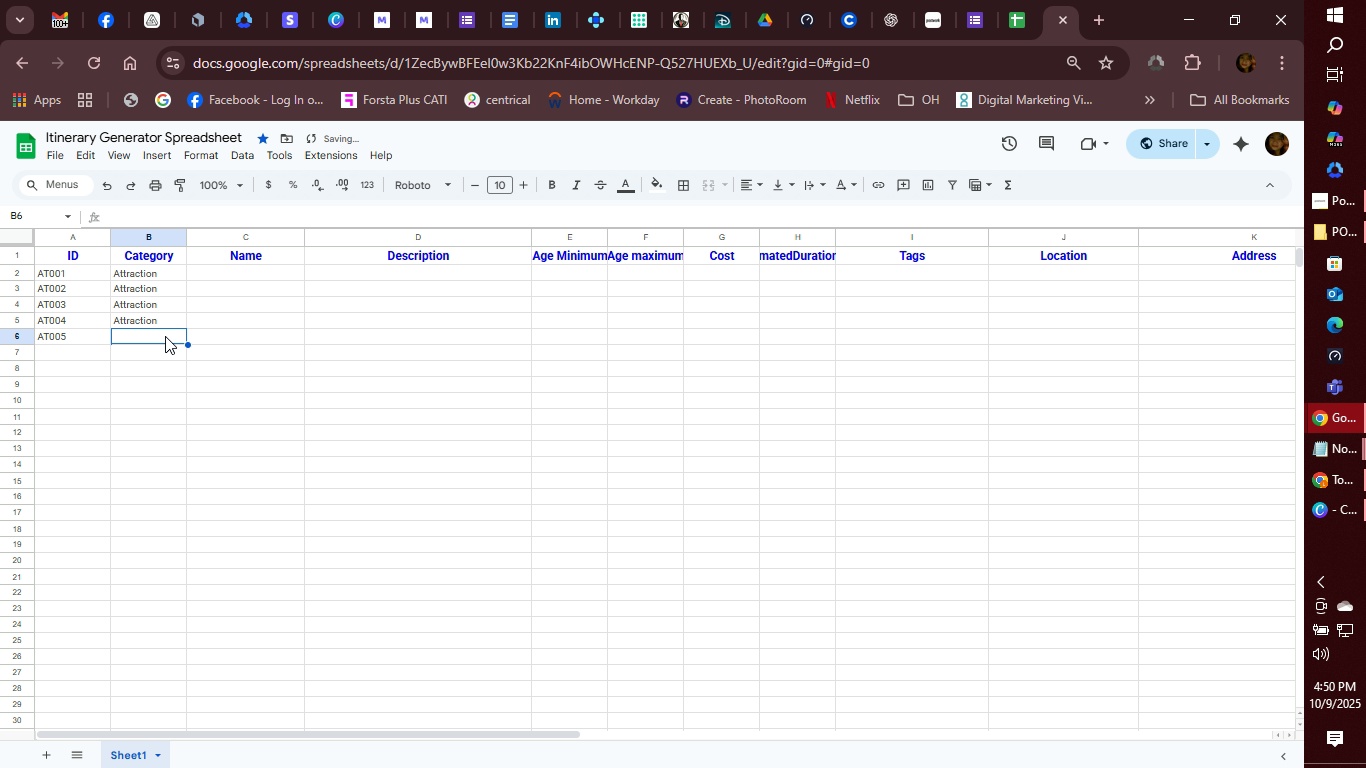 
left_click([165, 336])
 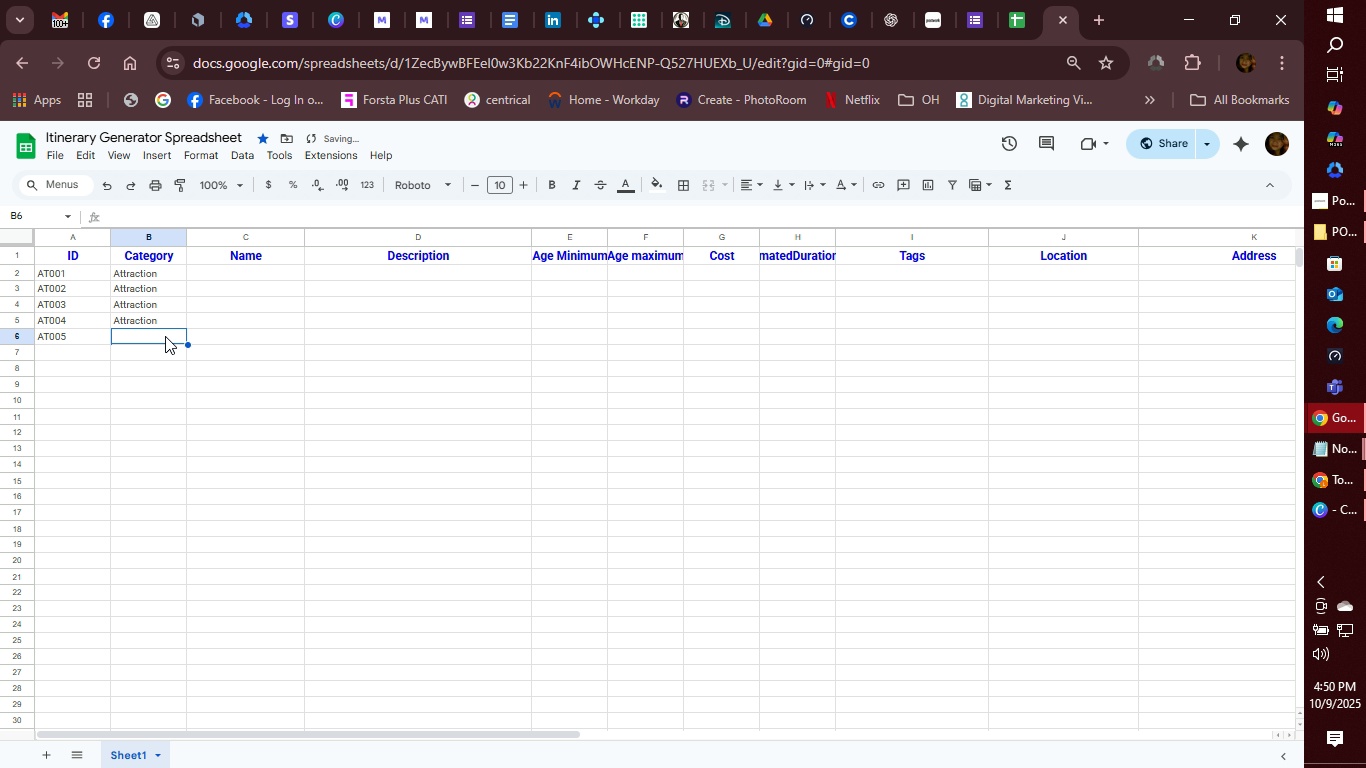 
key(Control+V)
 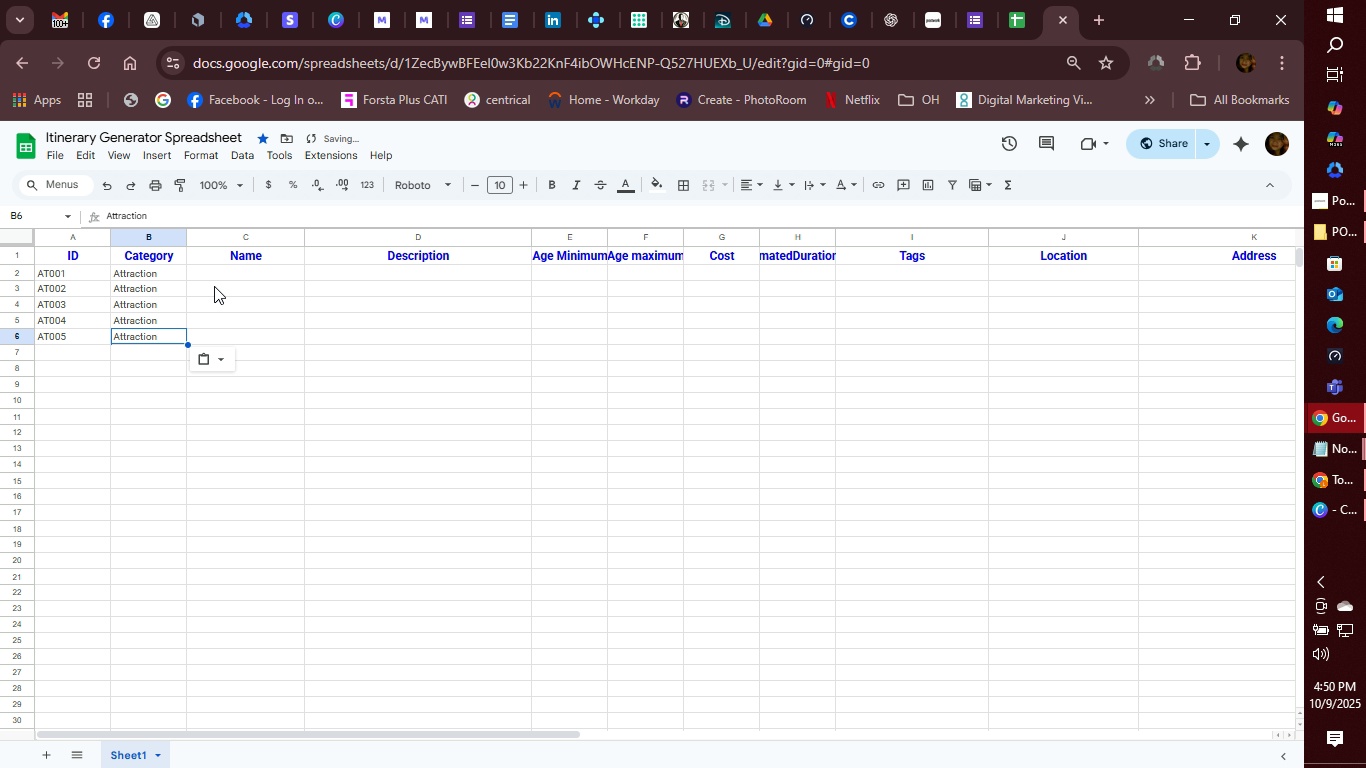 
left_click([231, 279])
 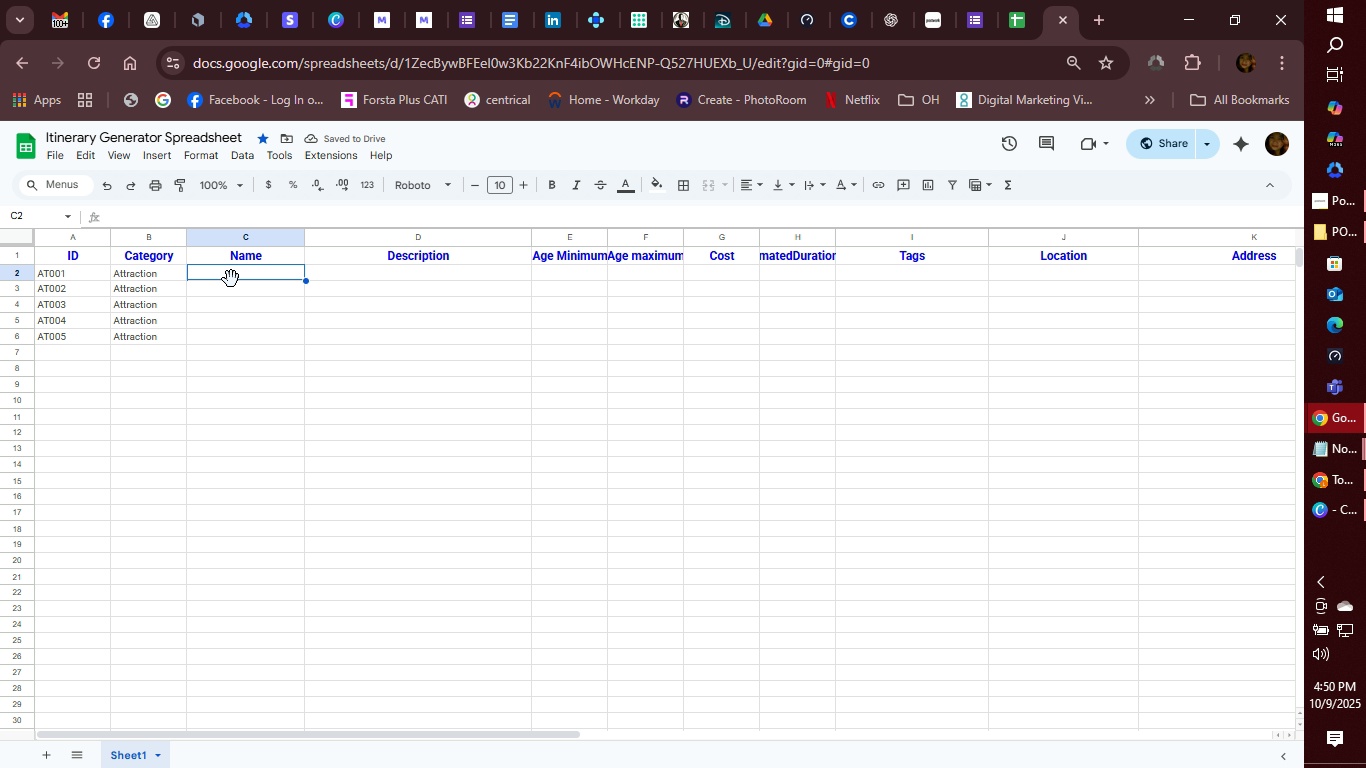 
type(White Beqch)
key(Backspace)
key(Backspace)
key(Backspace)
key(Backspace)
type(ach)
 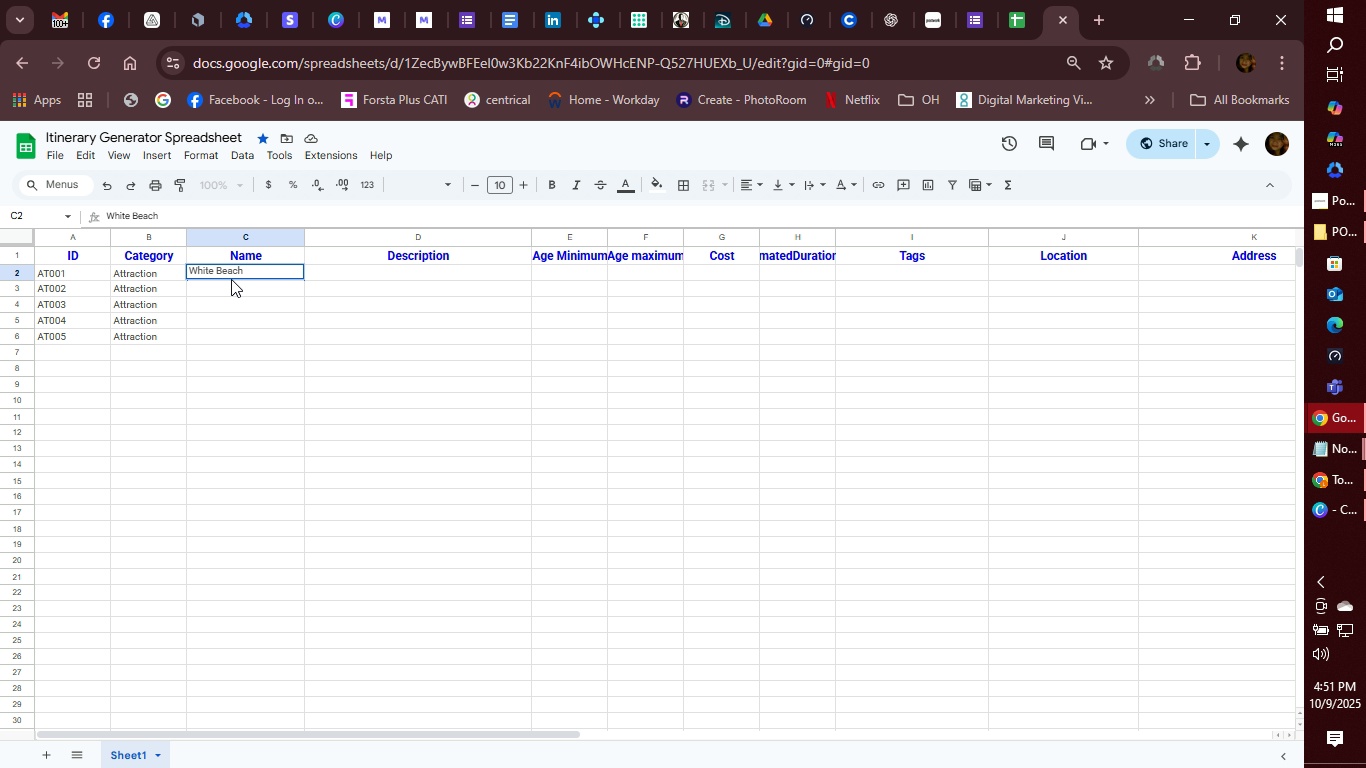 
 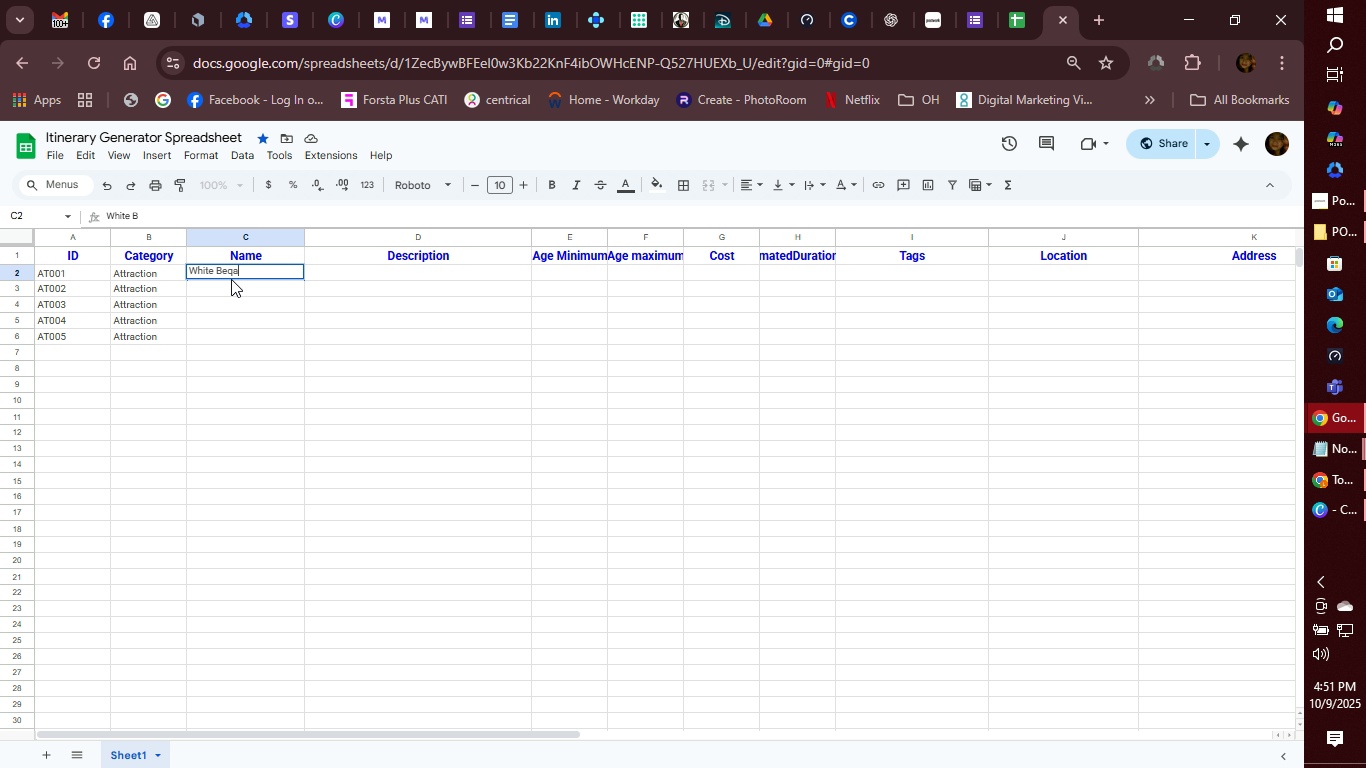 
key(Enter)
 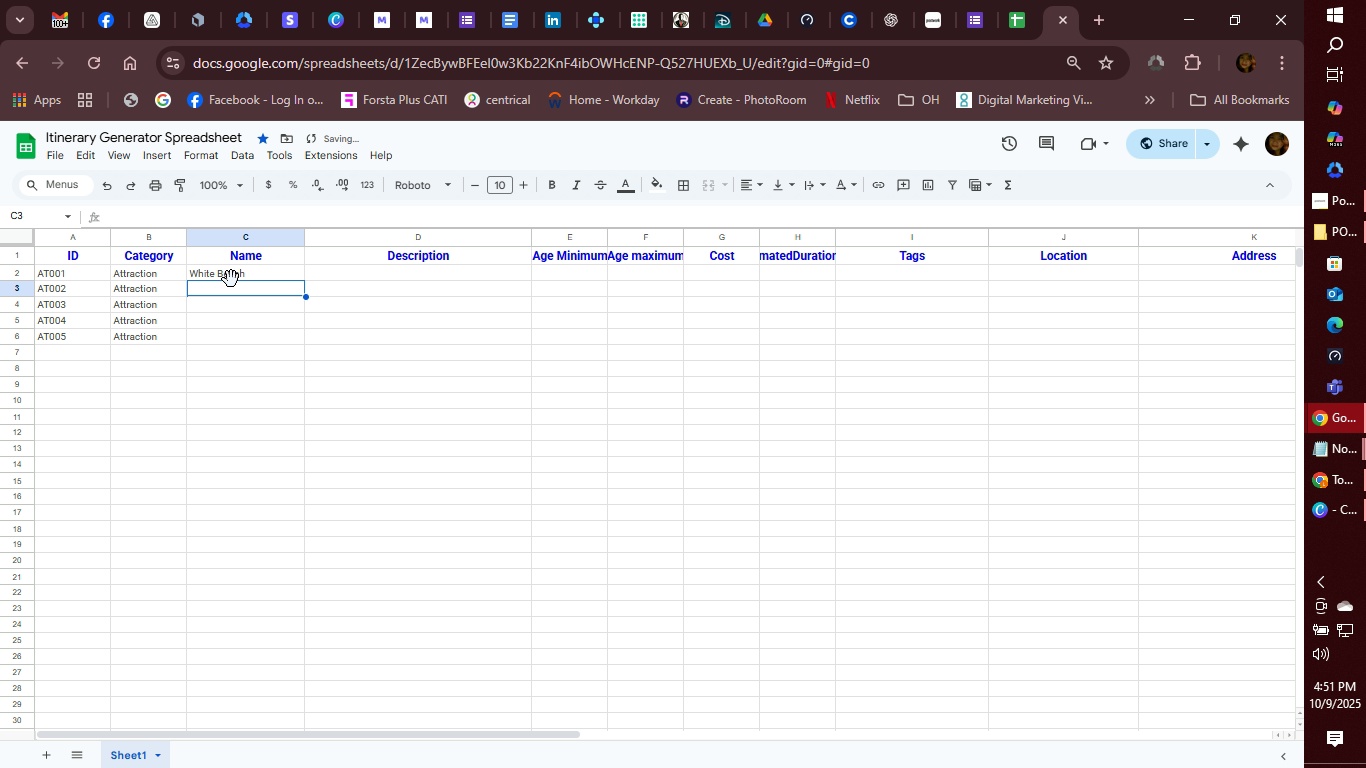 
hold_key(key=ShiftLeft, duration=1.52)
 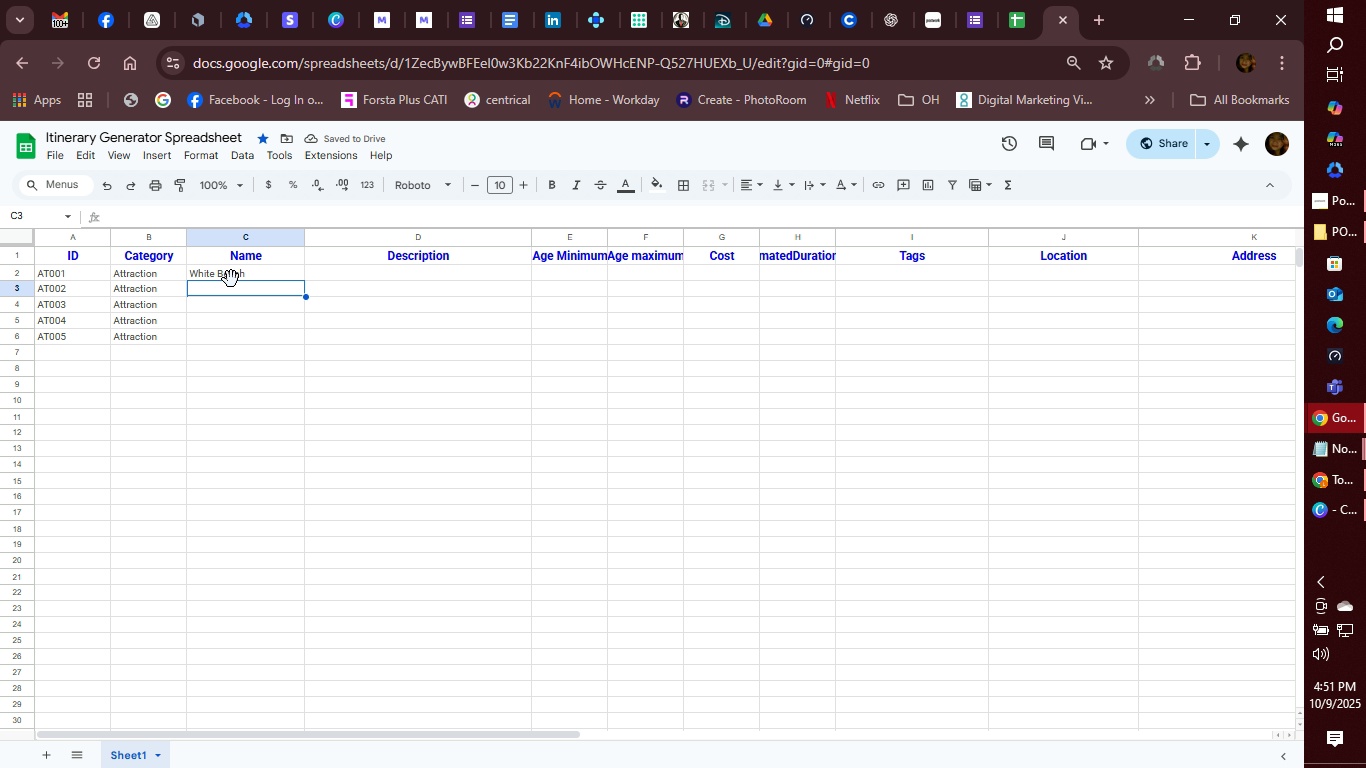 
type(MOunt)
key(Backspace)
key(Backspace)
key(Backspace)
key(Backspace)
type(ount LuhoV)
key(Backspace)
type(  Vuew)
key(Backspace)
key(Backspace)
key(Backspace)
type(ew)
key(Backspace)
key(Backspace)
type(iewpoint)
 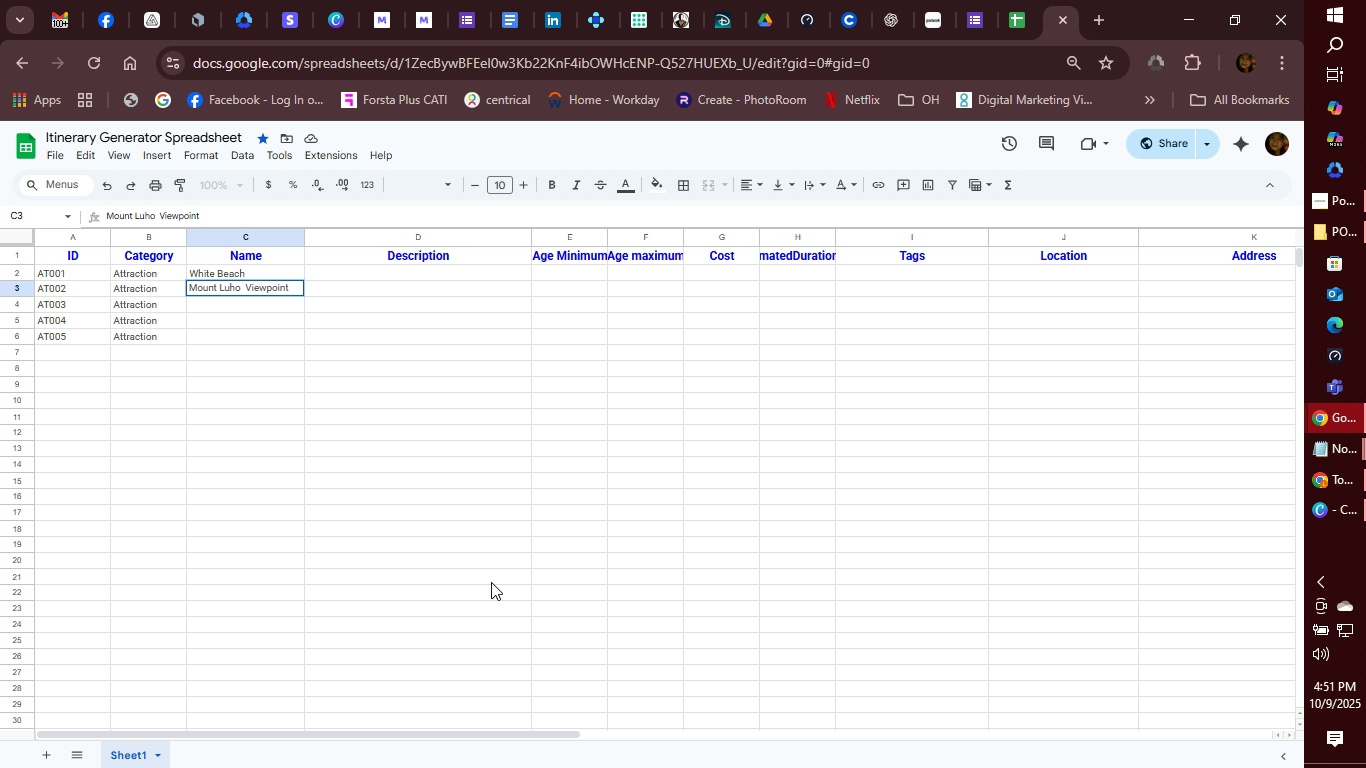 
key(Enter)
 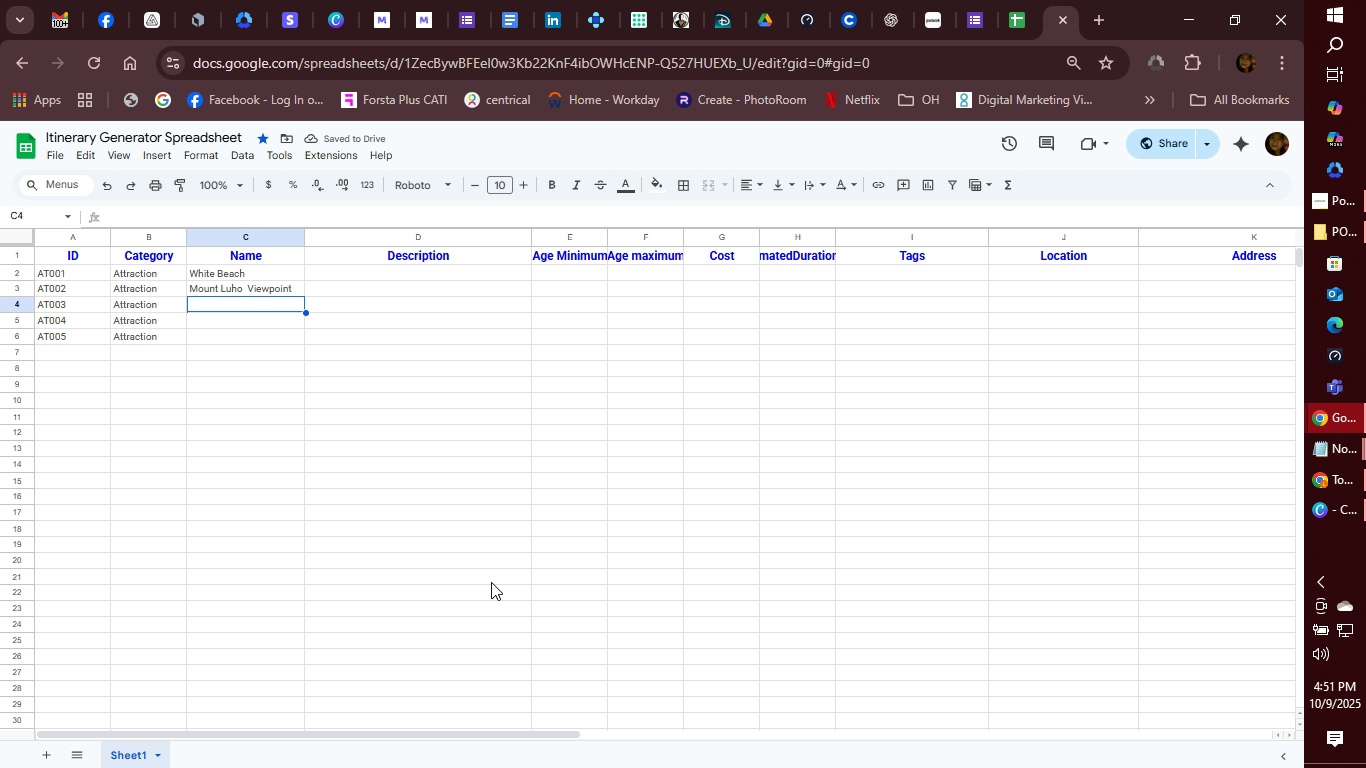 
type(Willy's Rock)
 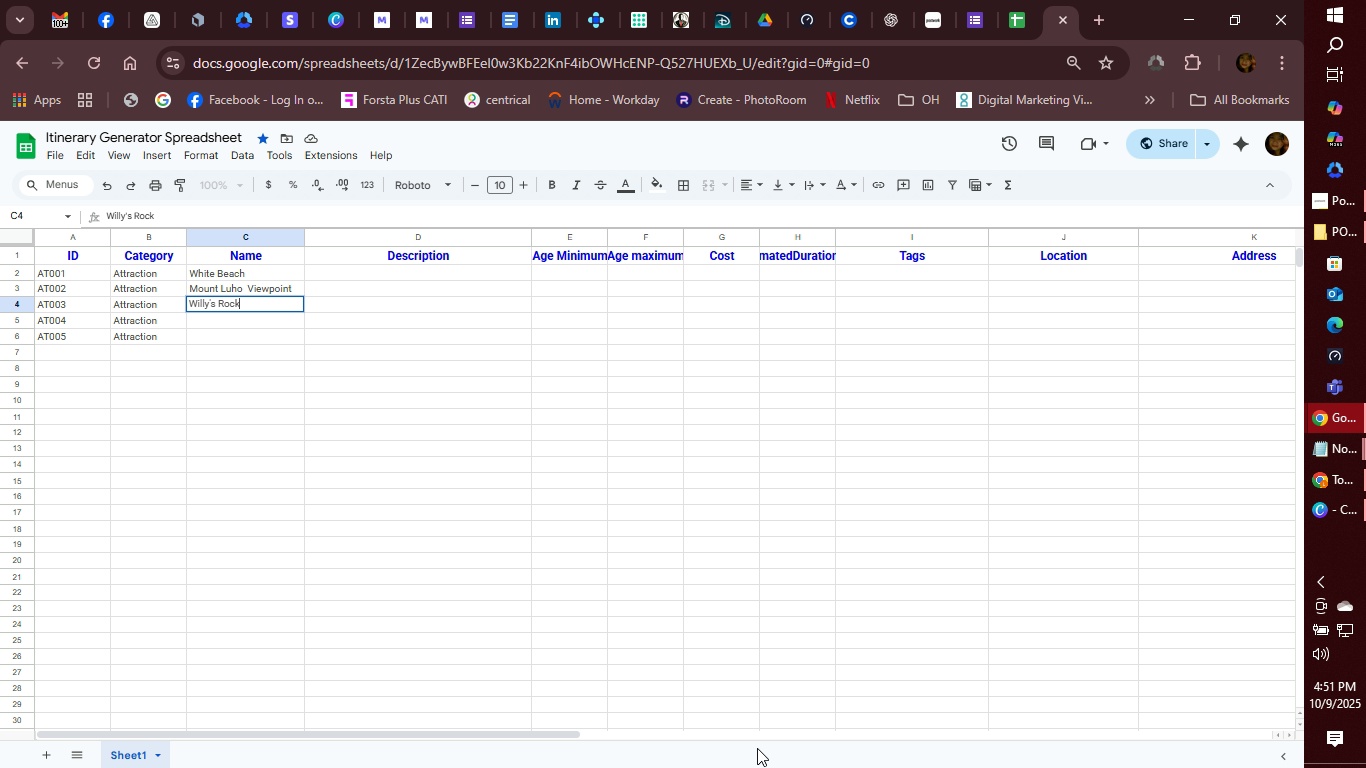 
 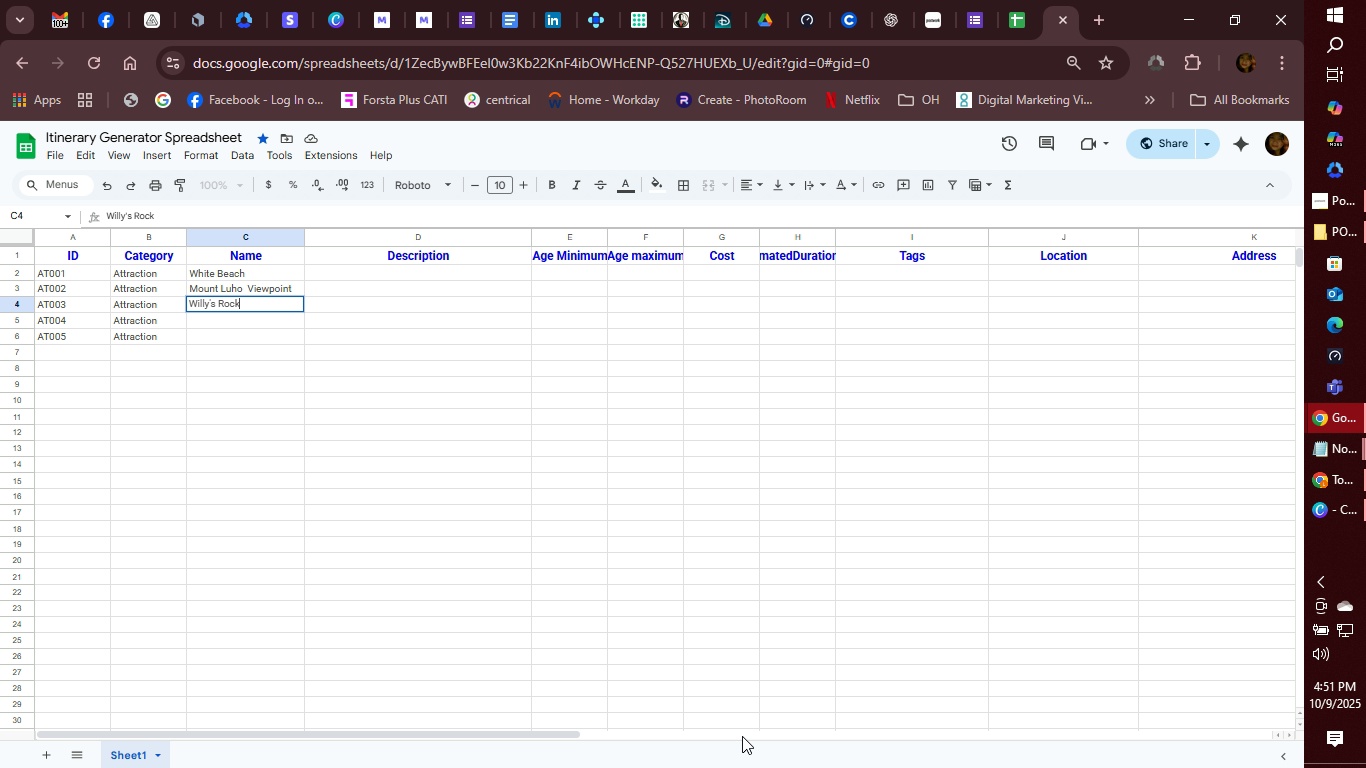 
key(Enter)
 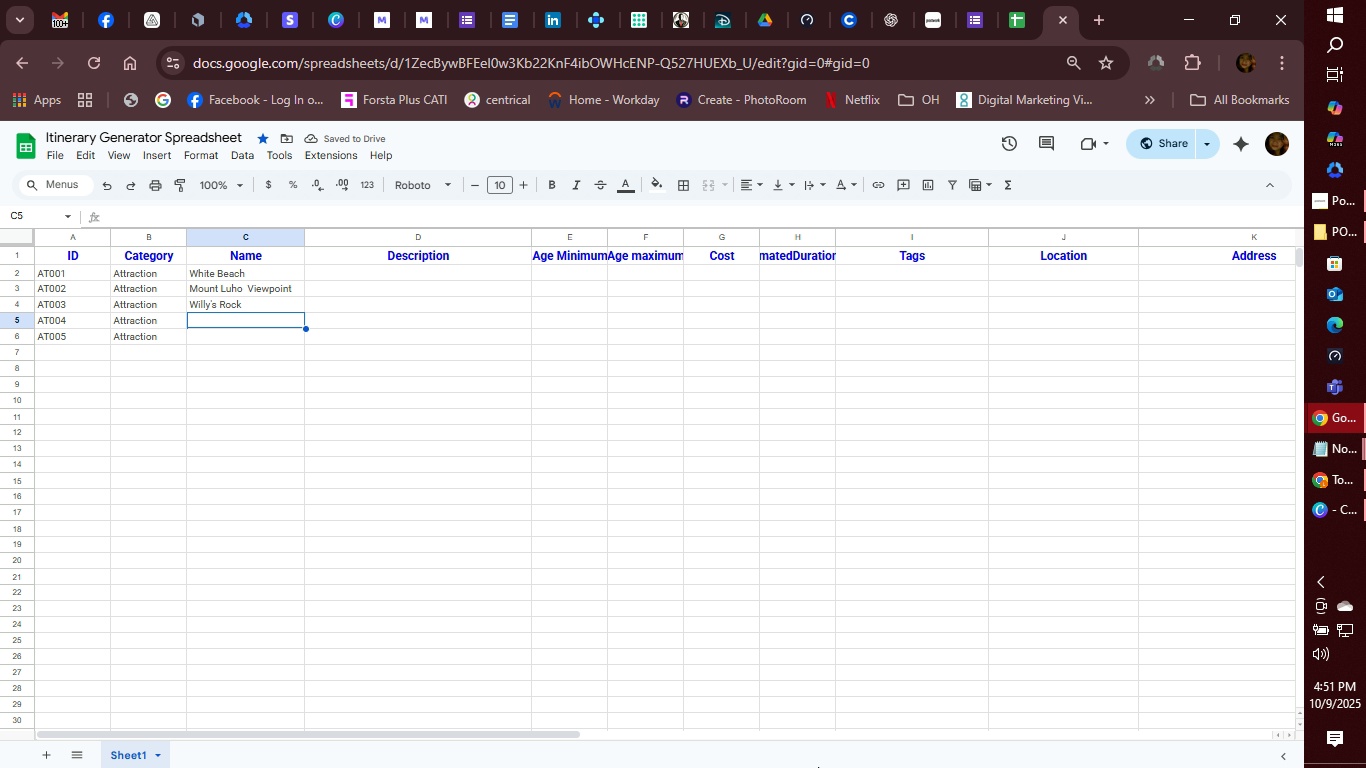 
type(Puka Shell Beach)
 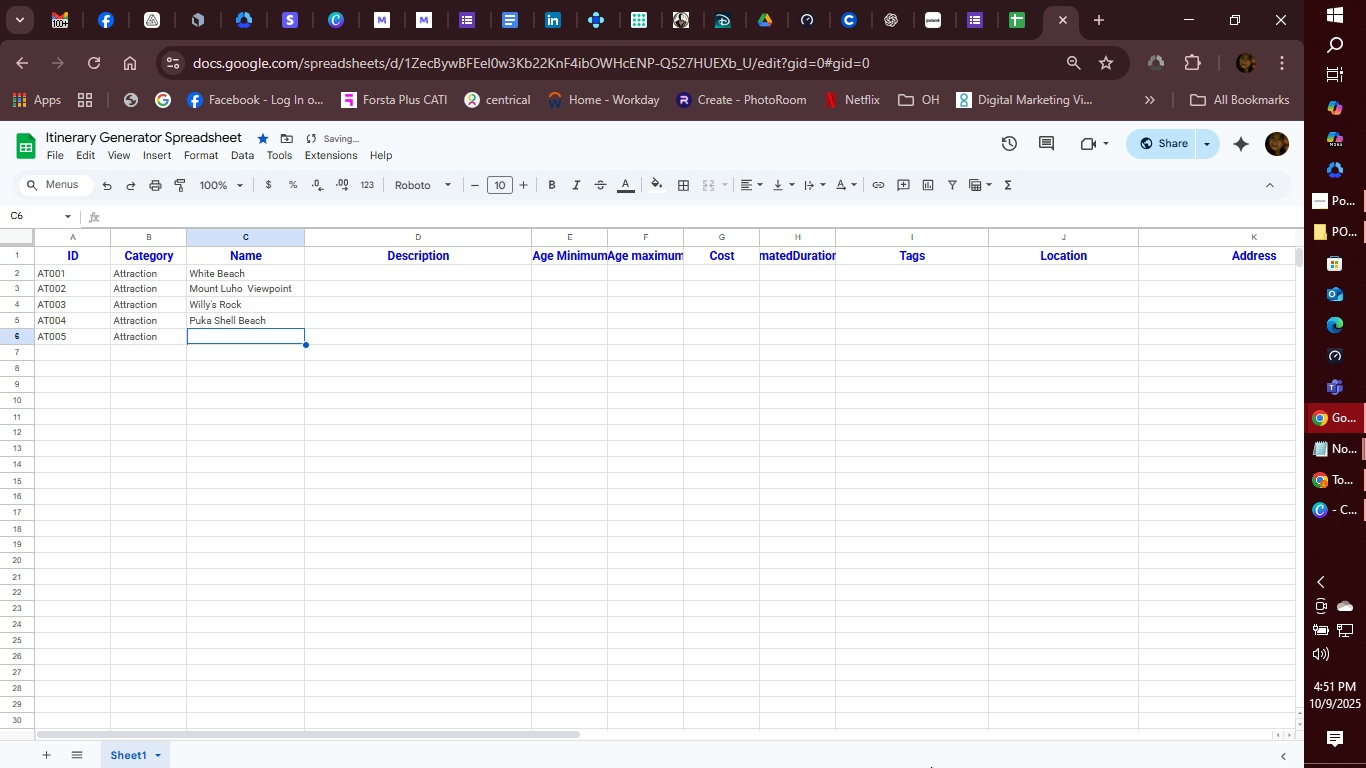 
 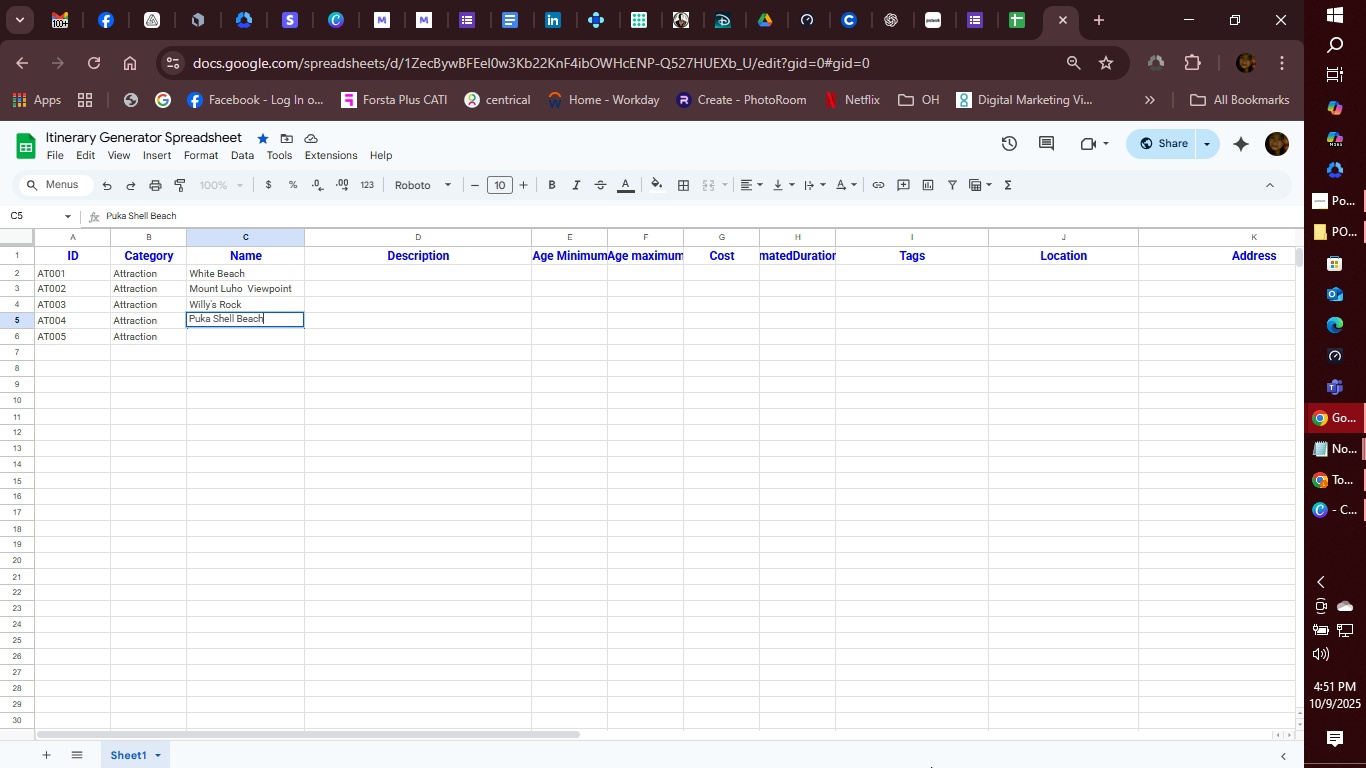 
key(Enter)
 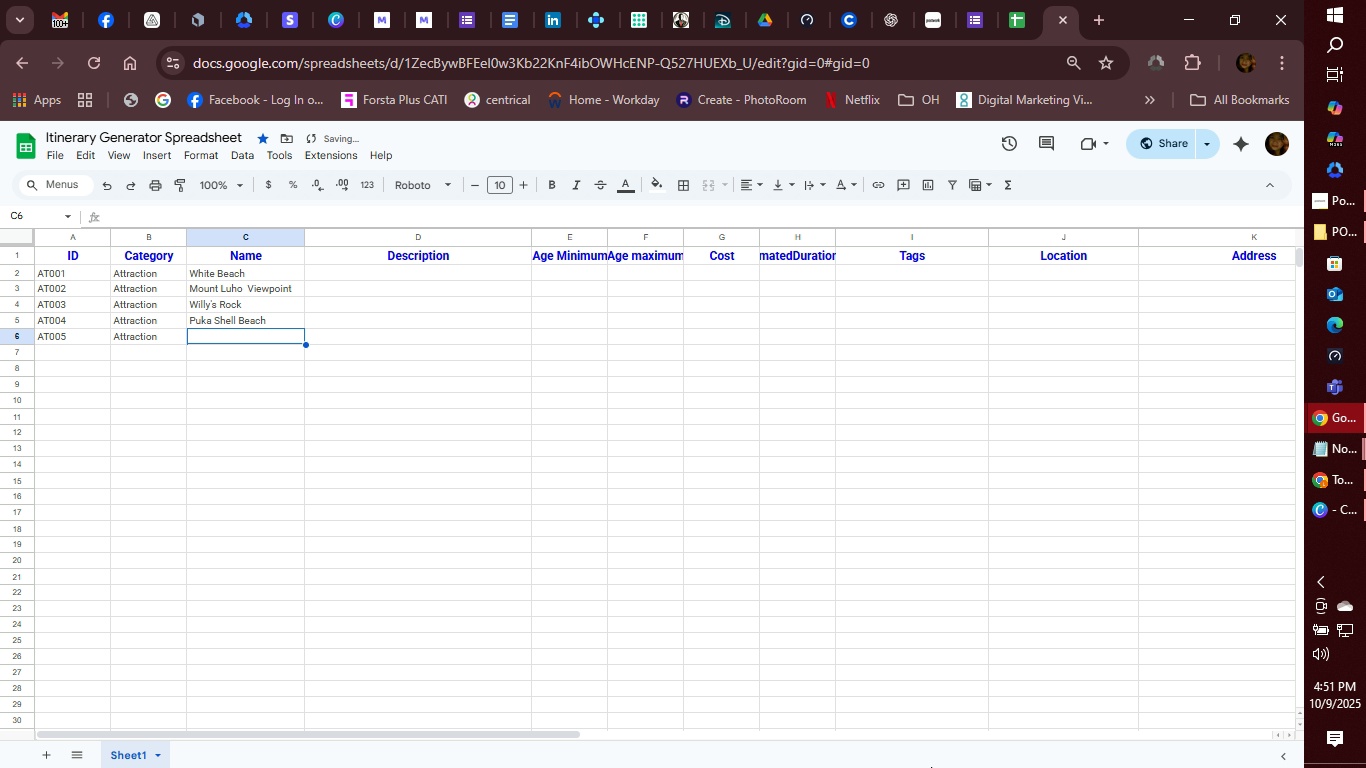 
type(Boracay Butterfly Garden)
 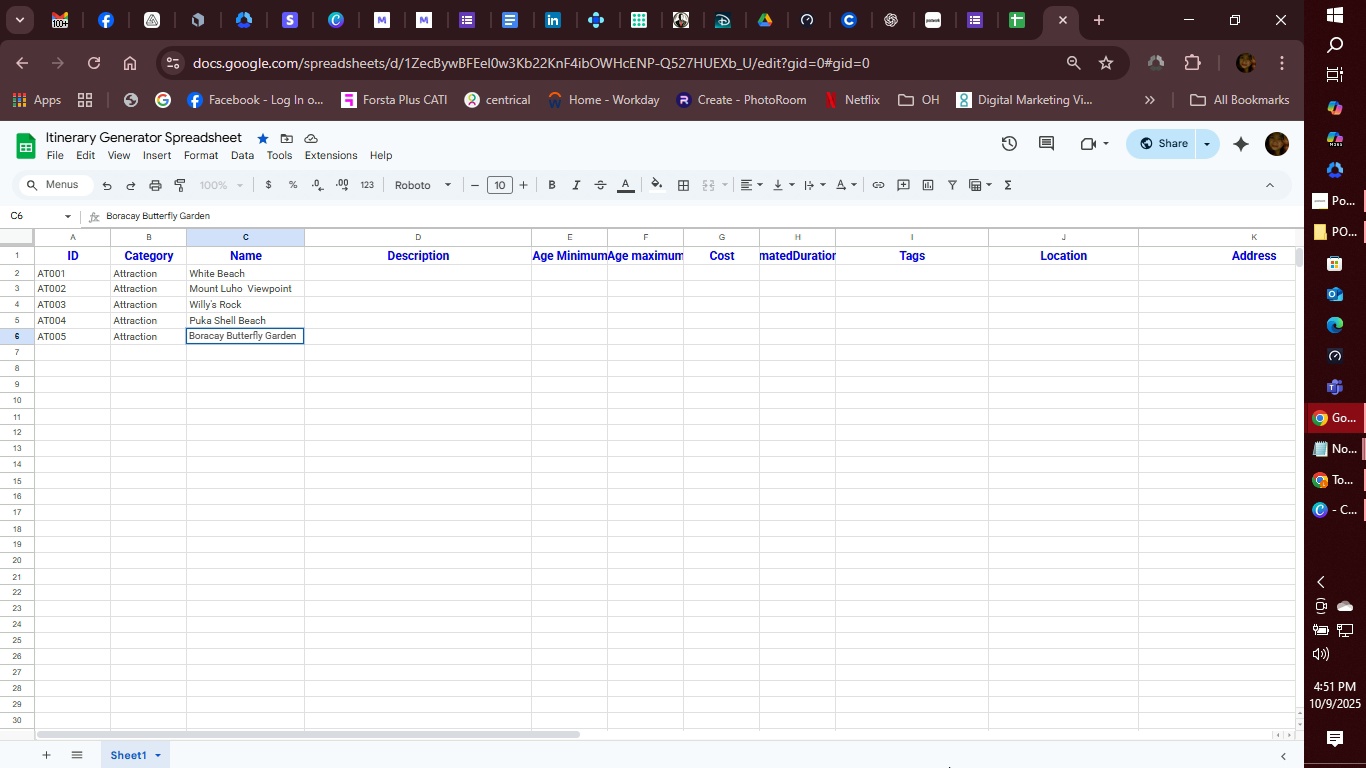 
left_click([490, 267])
 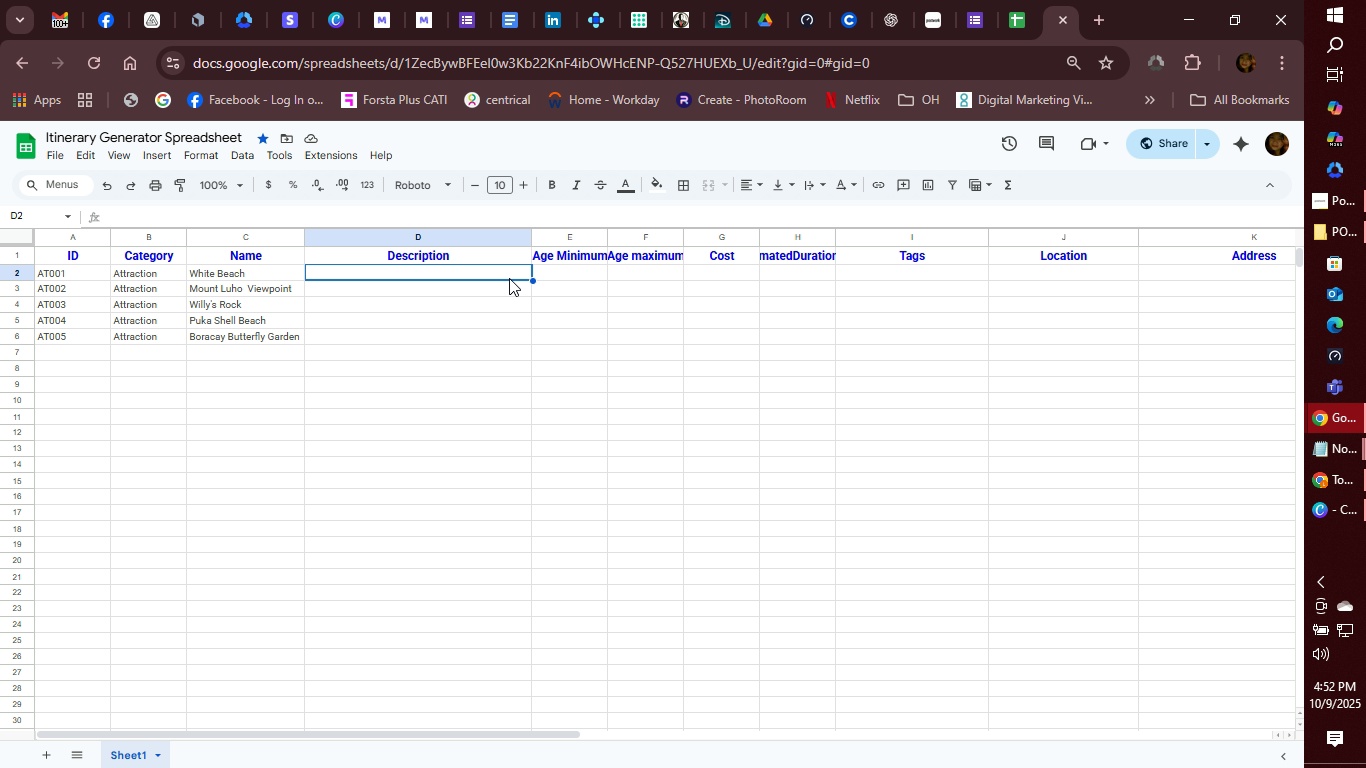 
wait(7.58)
 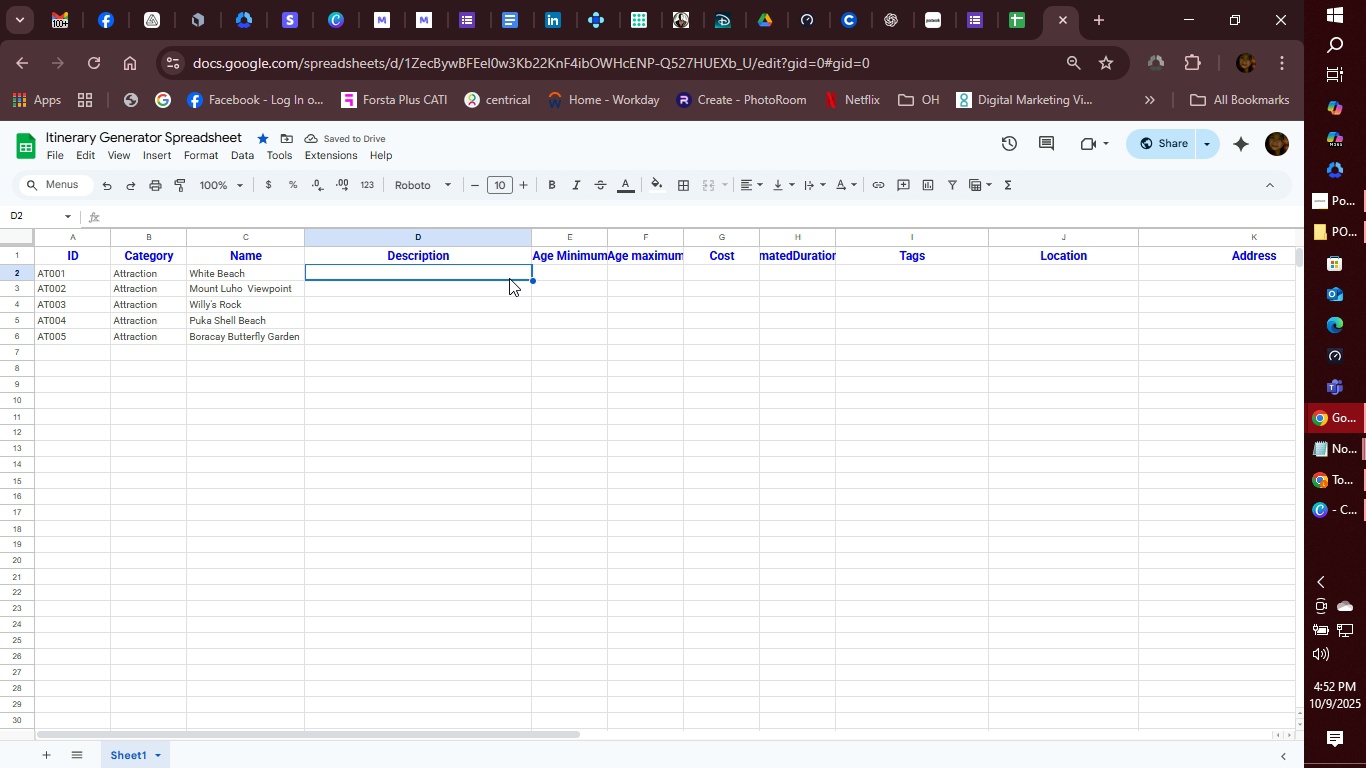 
type(Famous white sand beach with calm waters and lifeguard stations)
 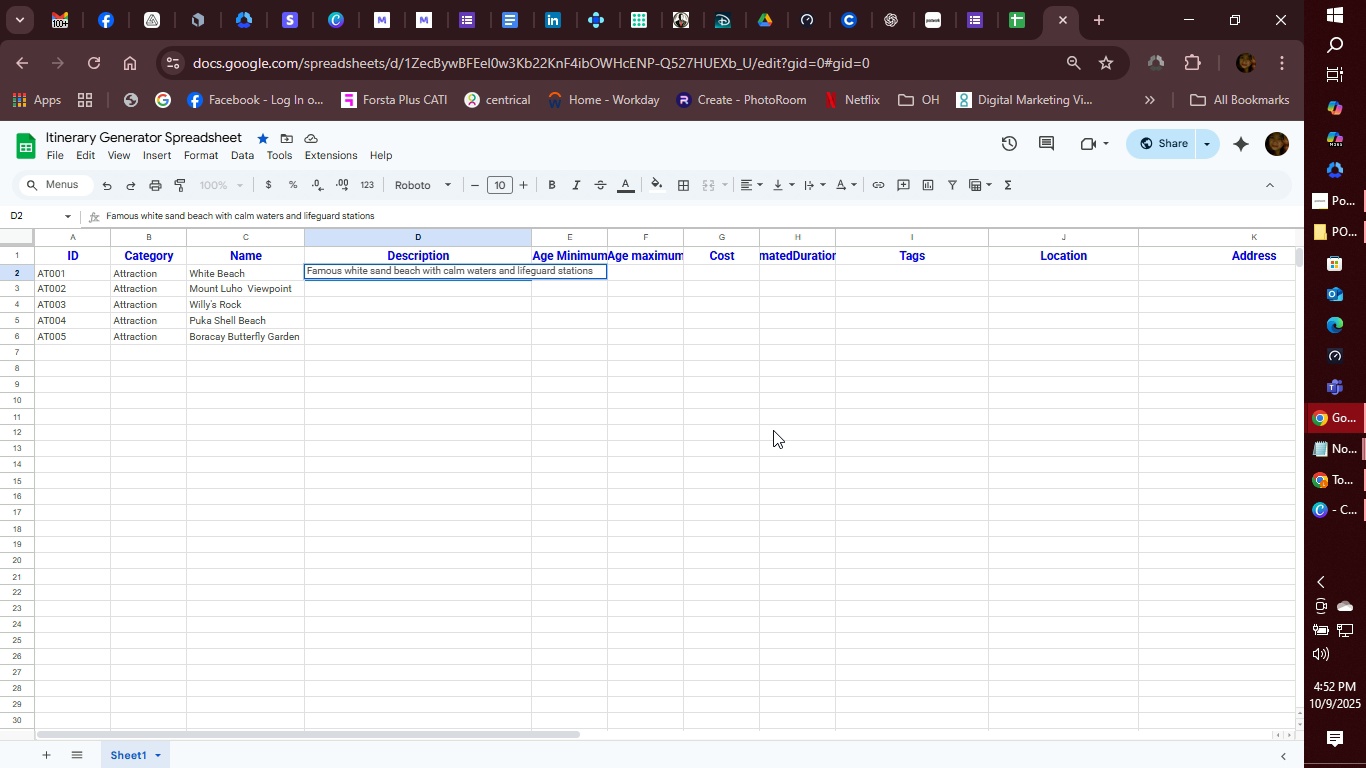 
key(Enter)
 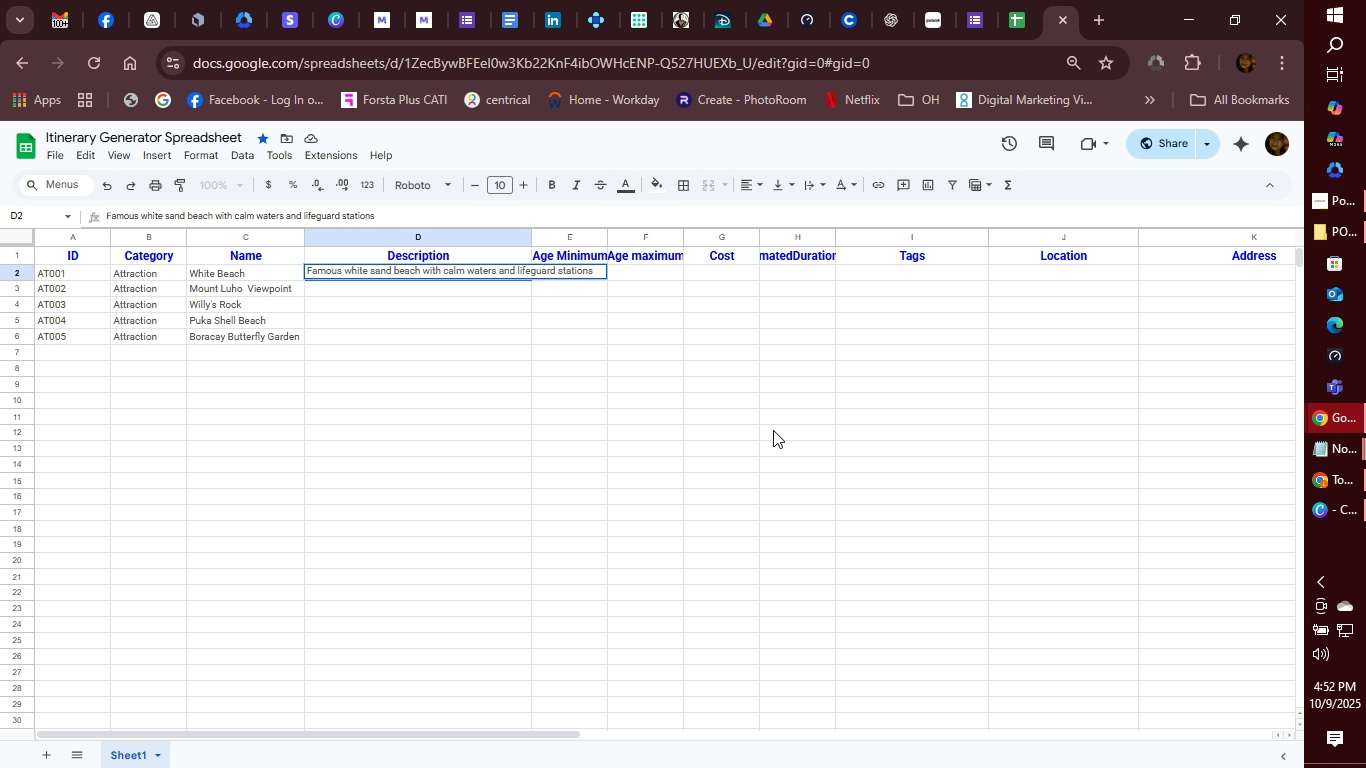 
type(H)
key(Backspace)
type(Hig)
key(Backspace)
key(Backspace)
key(Backspace)
key(Backspace)
type(Highees)
 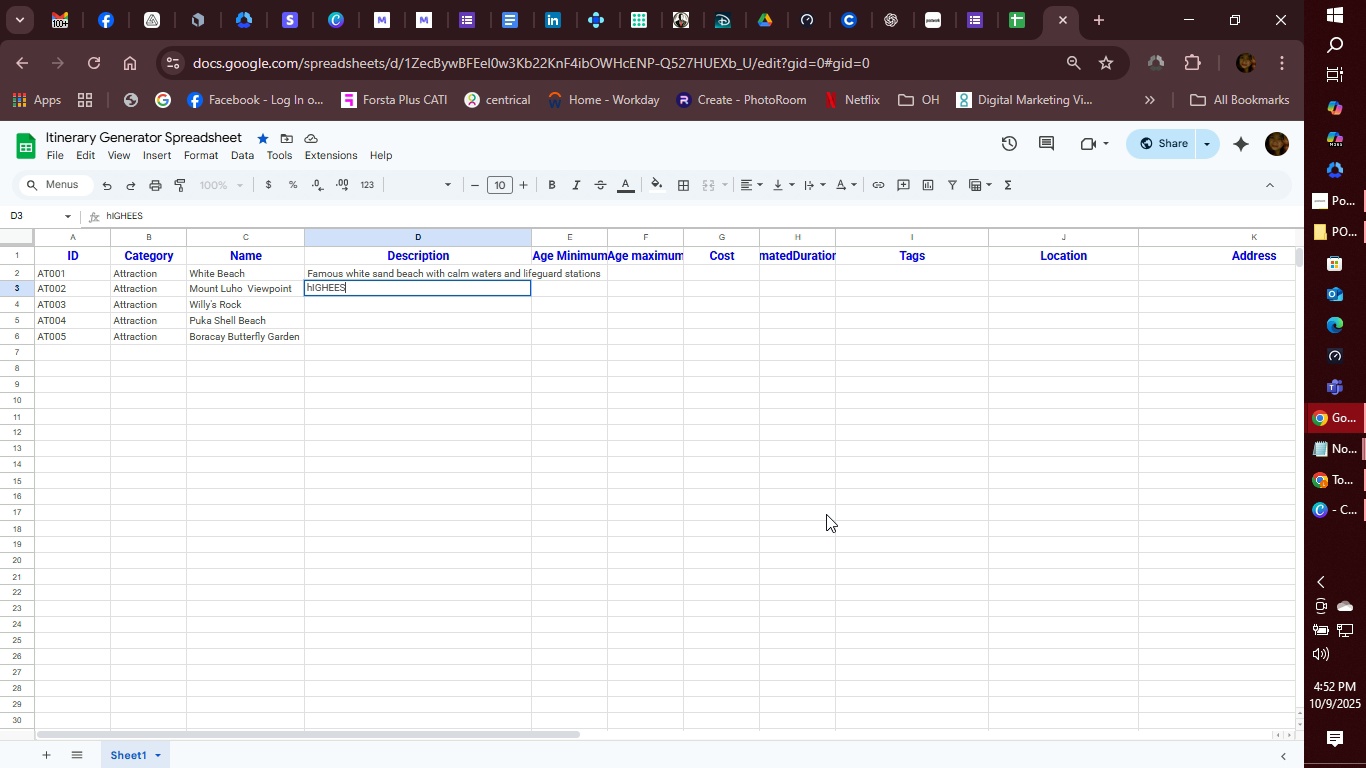 
 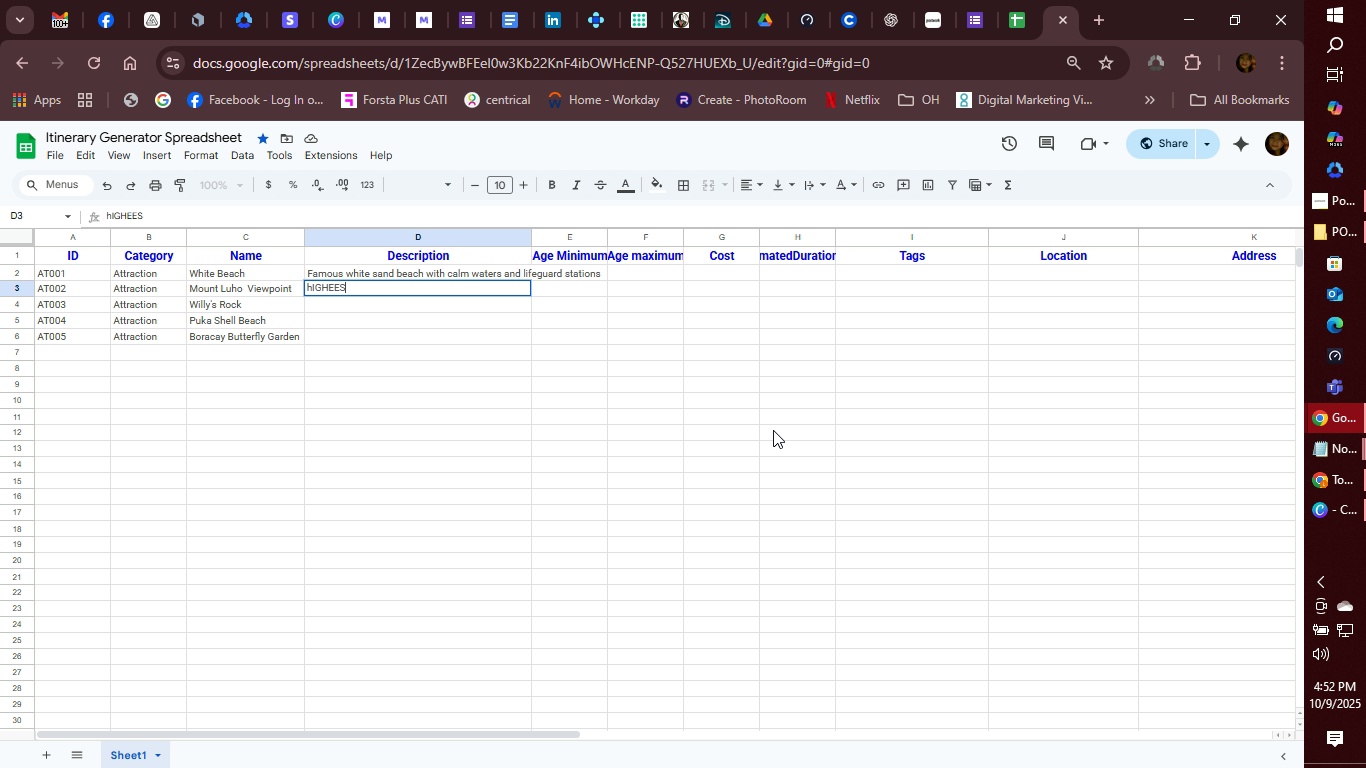 
key(Enter)
 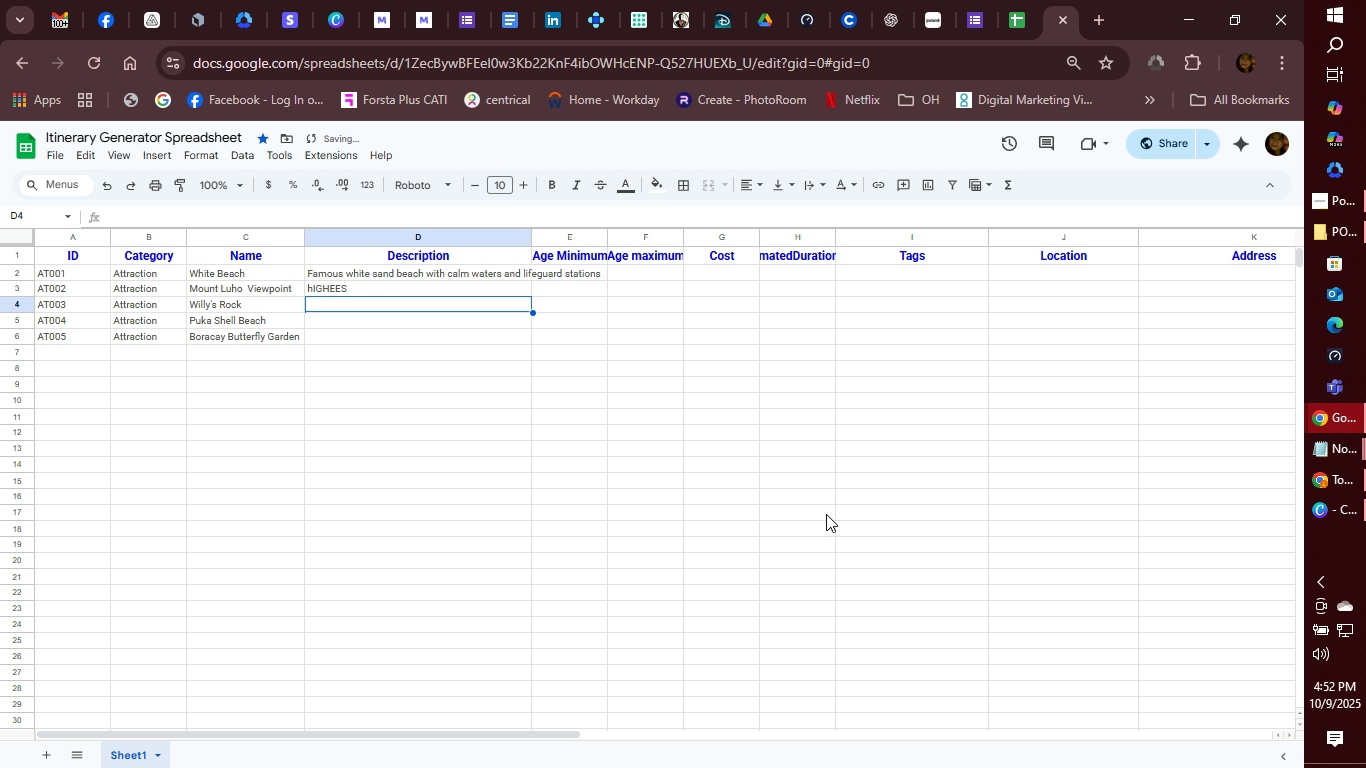 
hold_key(key=Backspace, duration=0.32)
 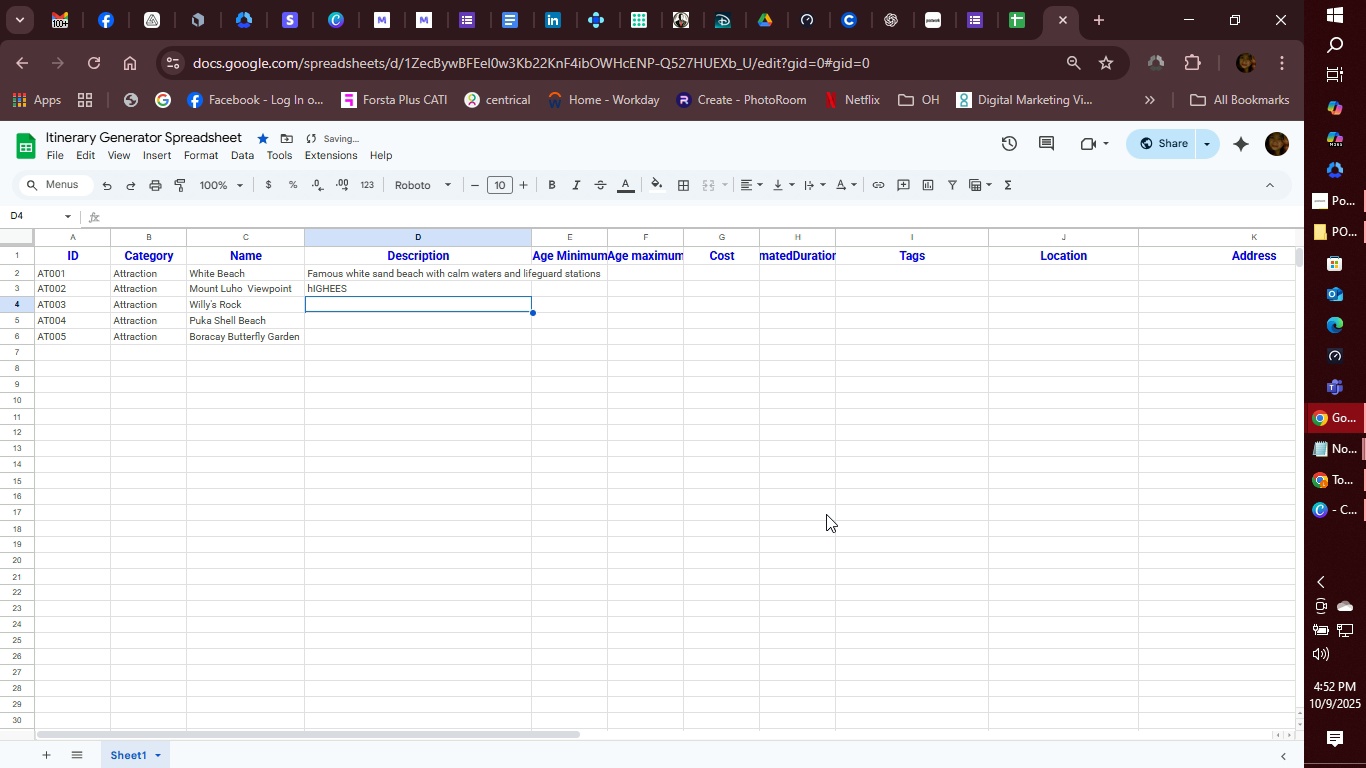 
key(CapsLock)
 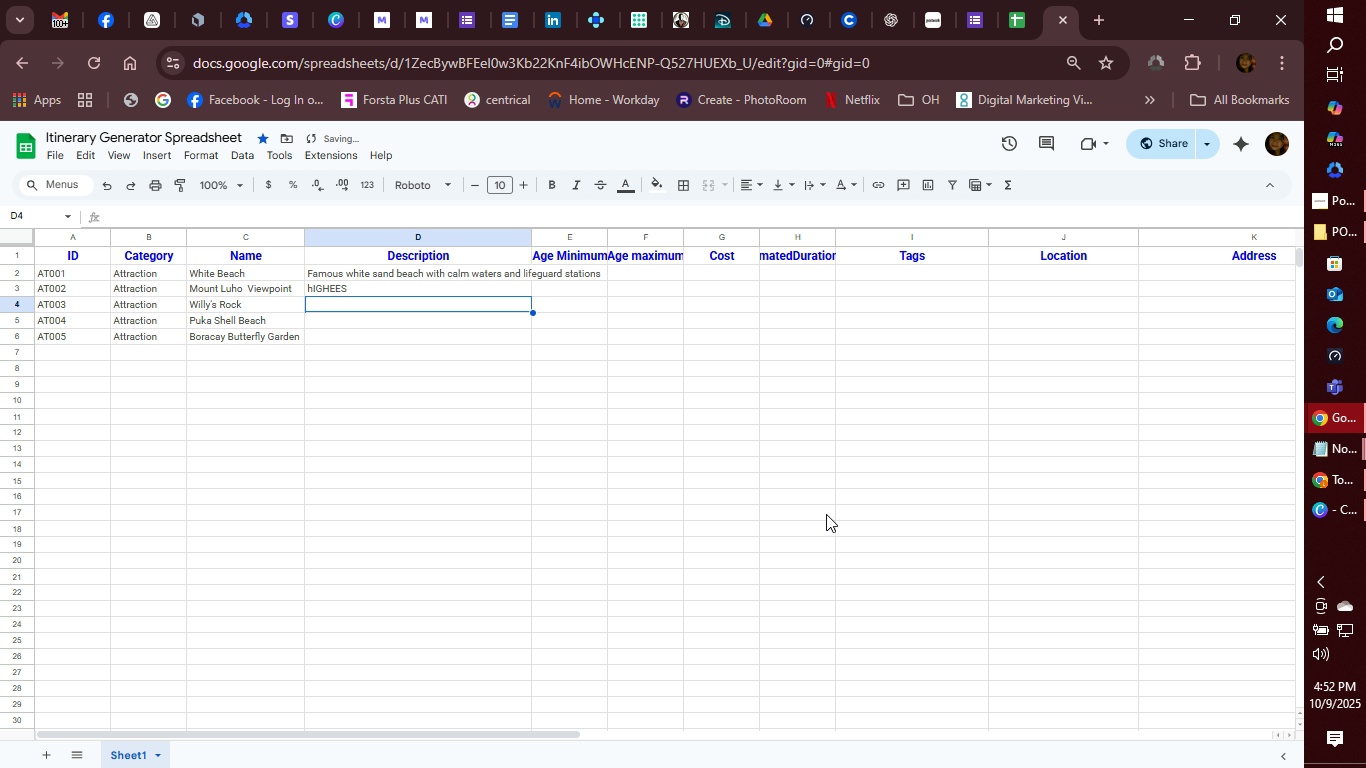 
key(Backspace)
 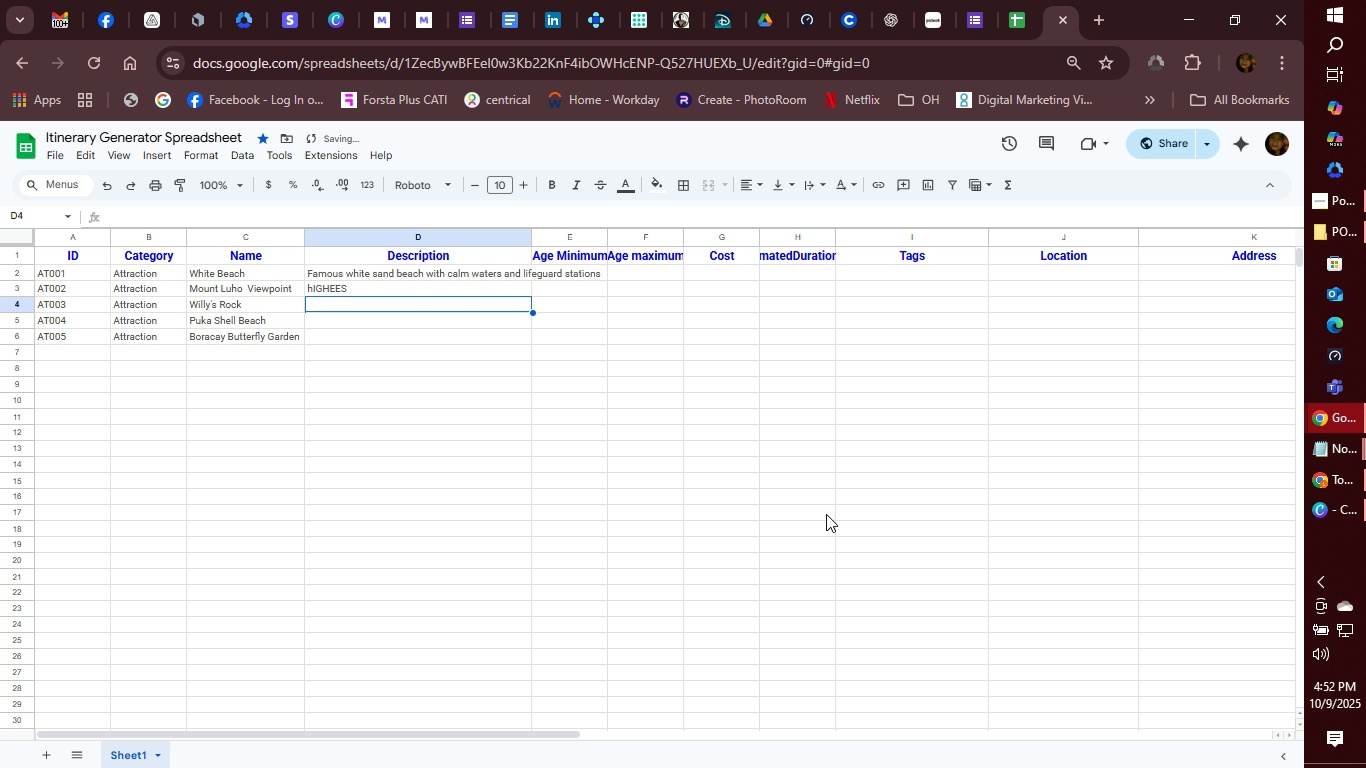 
key(Backspace)
 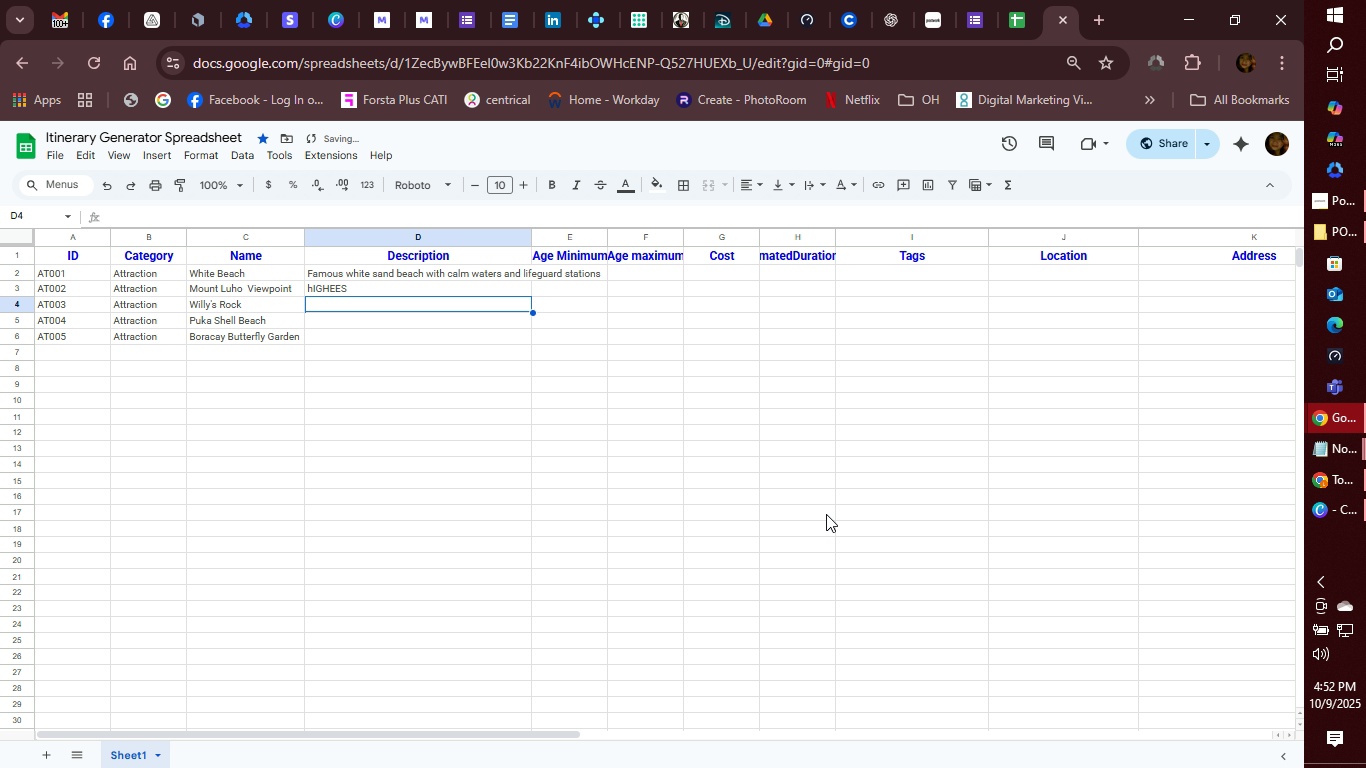 
key(Backspace)
 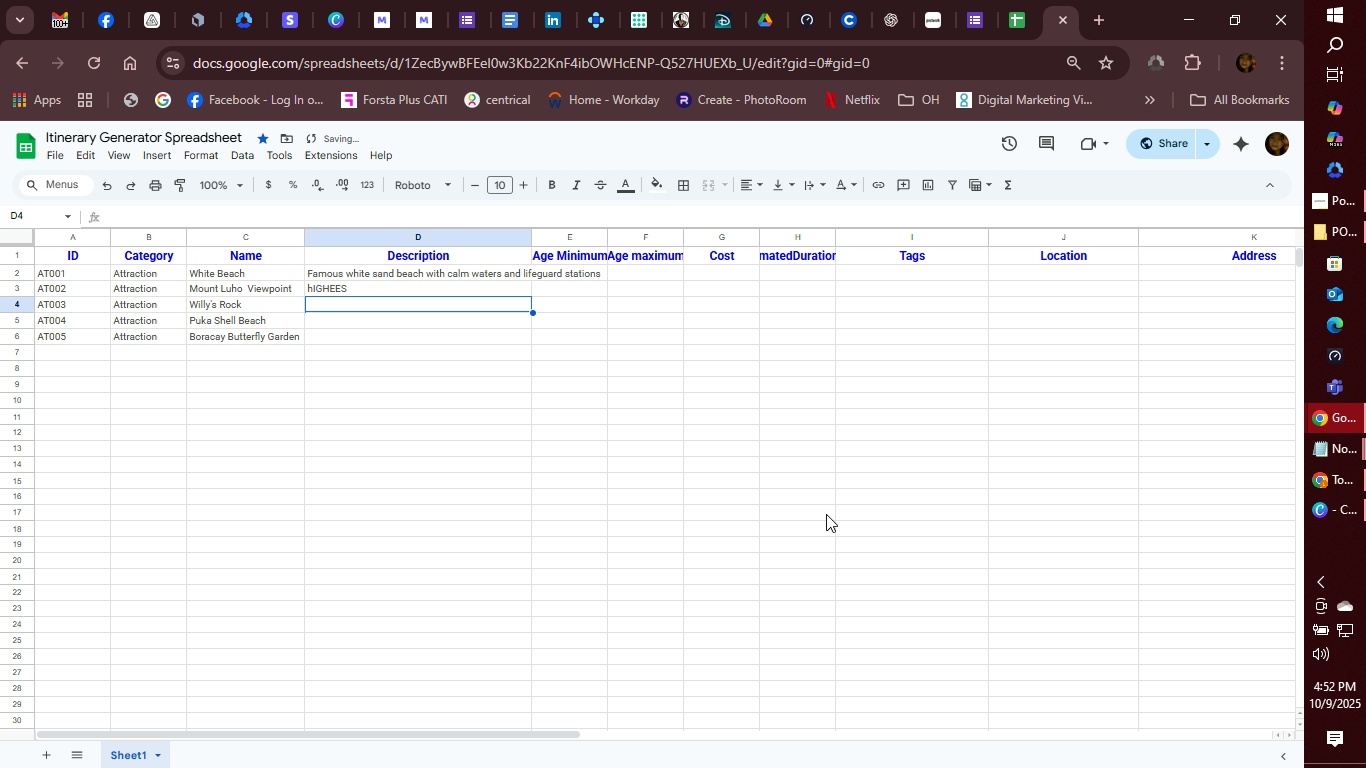 
key(Backspace)
 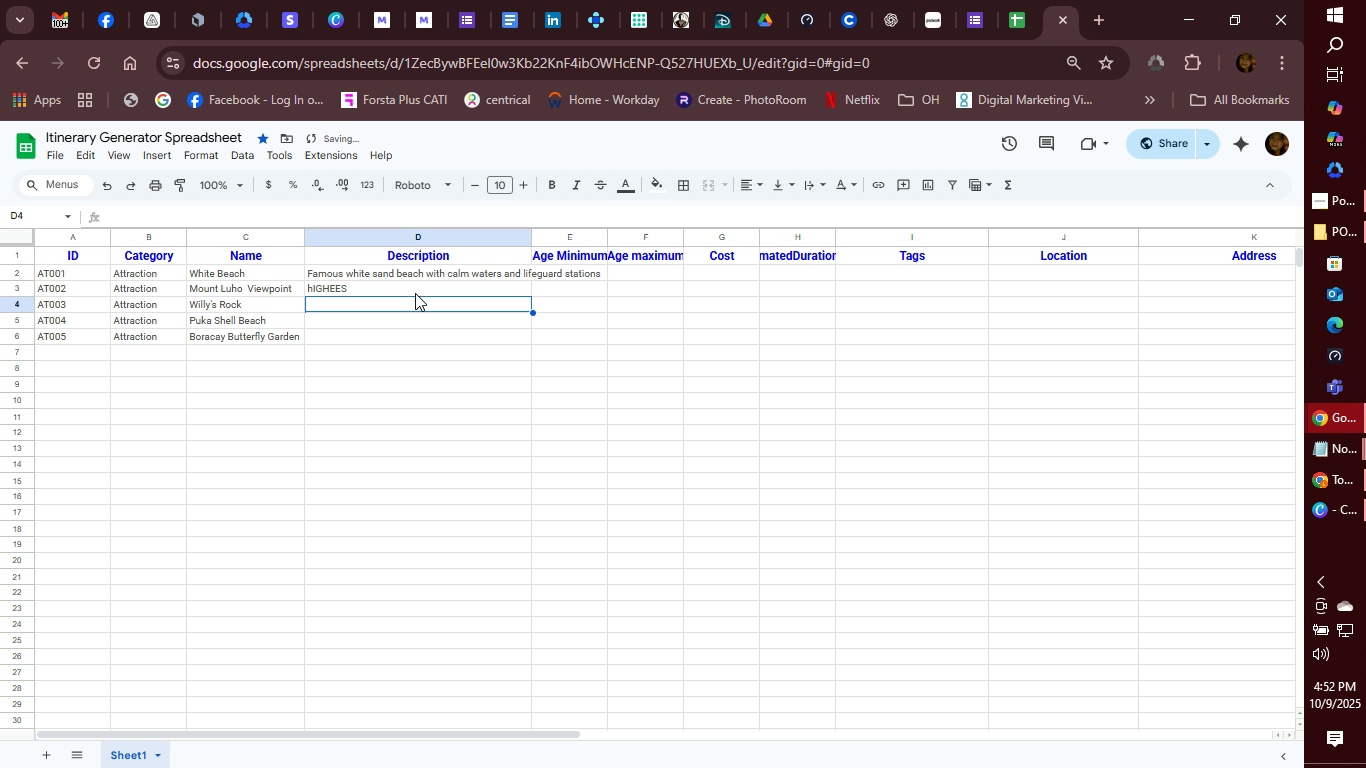 
left_click([413, 282])
 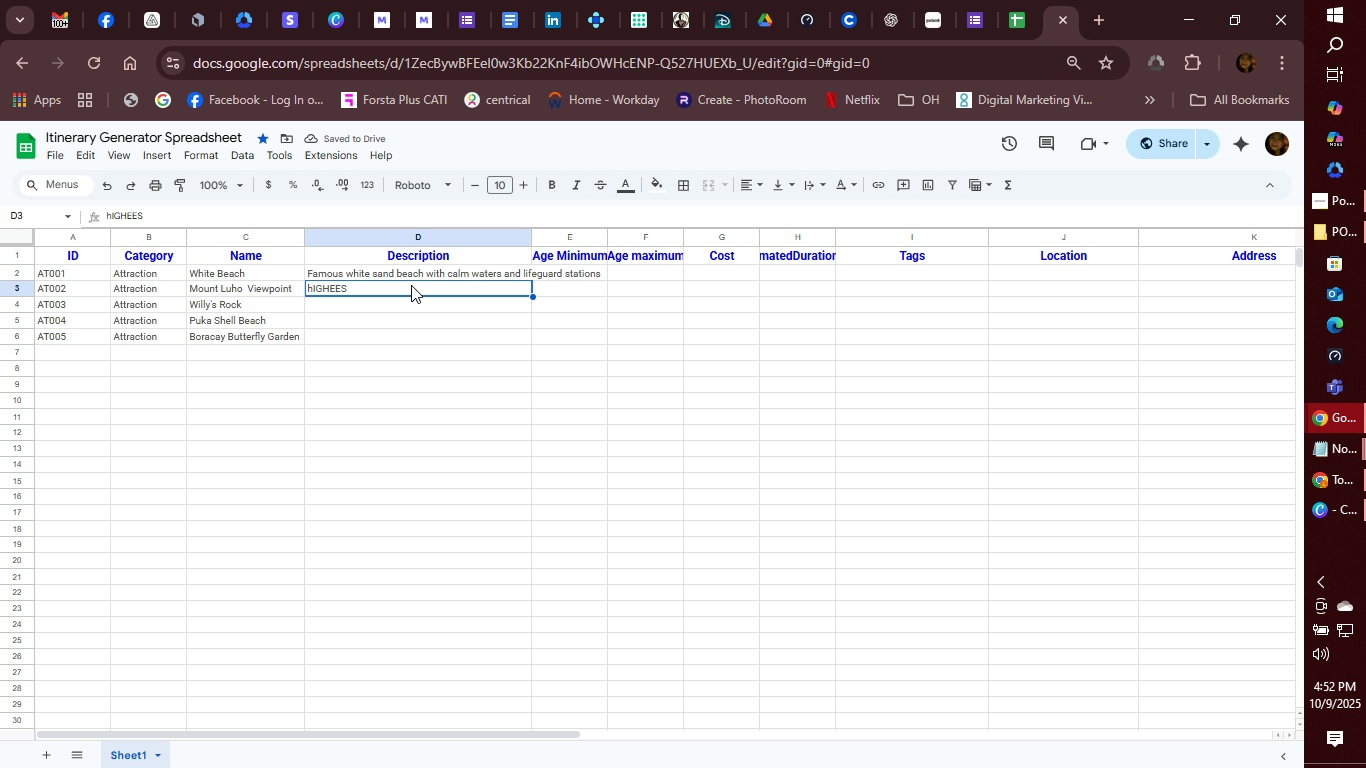 
type(Highest point i )
key(Backspace)
key(Backspace)
type(on the island with pabraic)
key(Backspace)
key(Backspace)
key(Backspace)
key(Backspace)
key(Backspace)
type(noramic views)
 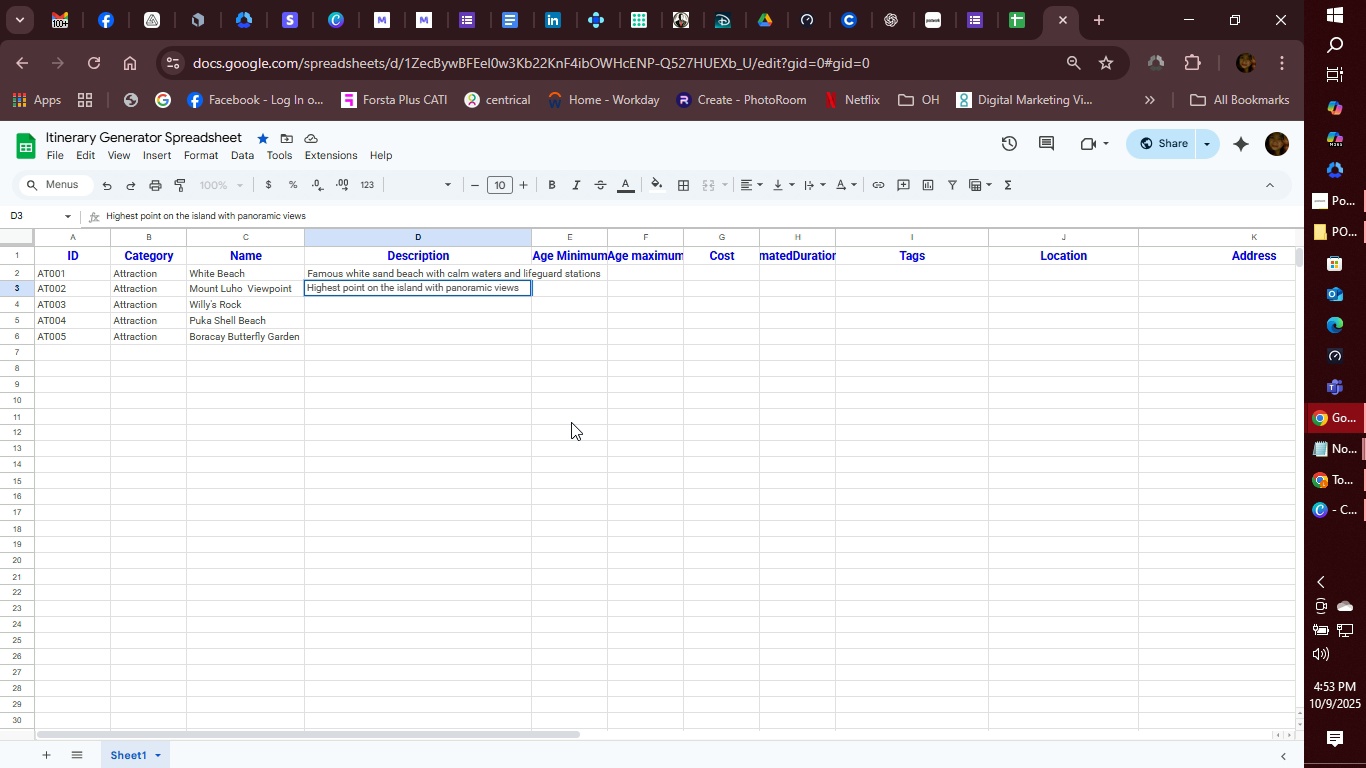 
key(Enter)
 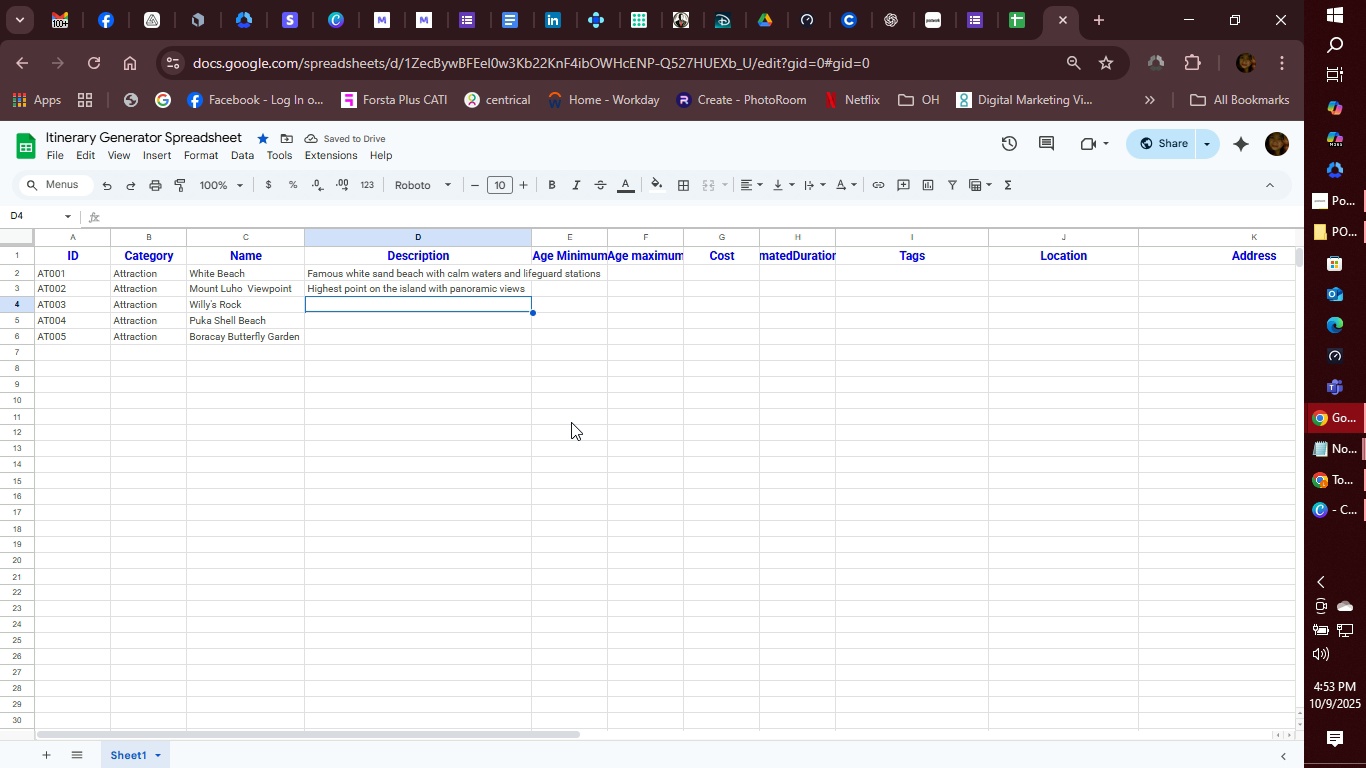 
type(Iconic rock foramtion )
key(Backspace)
key(Backspace)
key(Backspace)
key(Backspace)
key(Backspace)
key(Backspace)
key(Backspace)
type(na)
key(Backspace)
key(Backspace)
type(matiob )
key(Backspace)
key(Backspace)
type(n )
 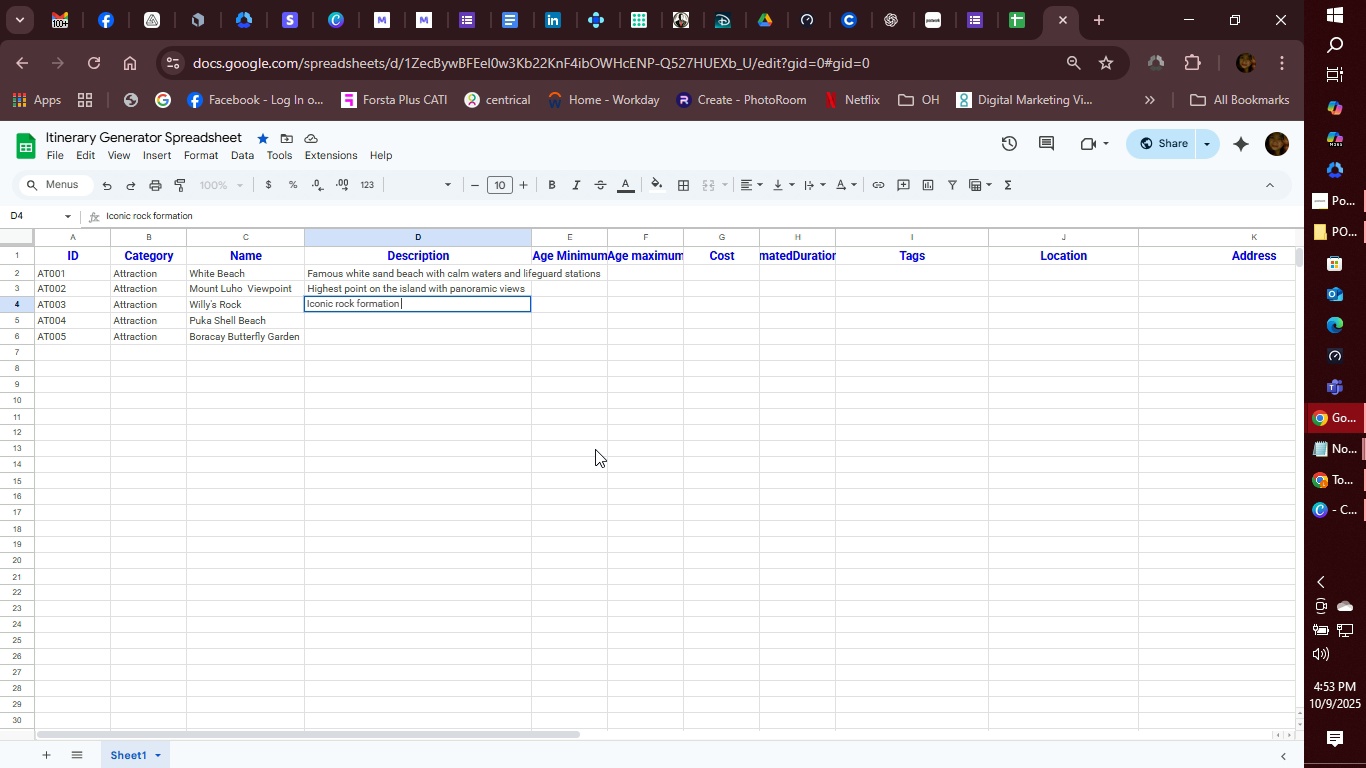 
wait(10.21)
 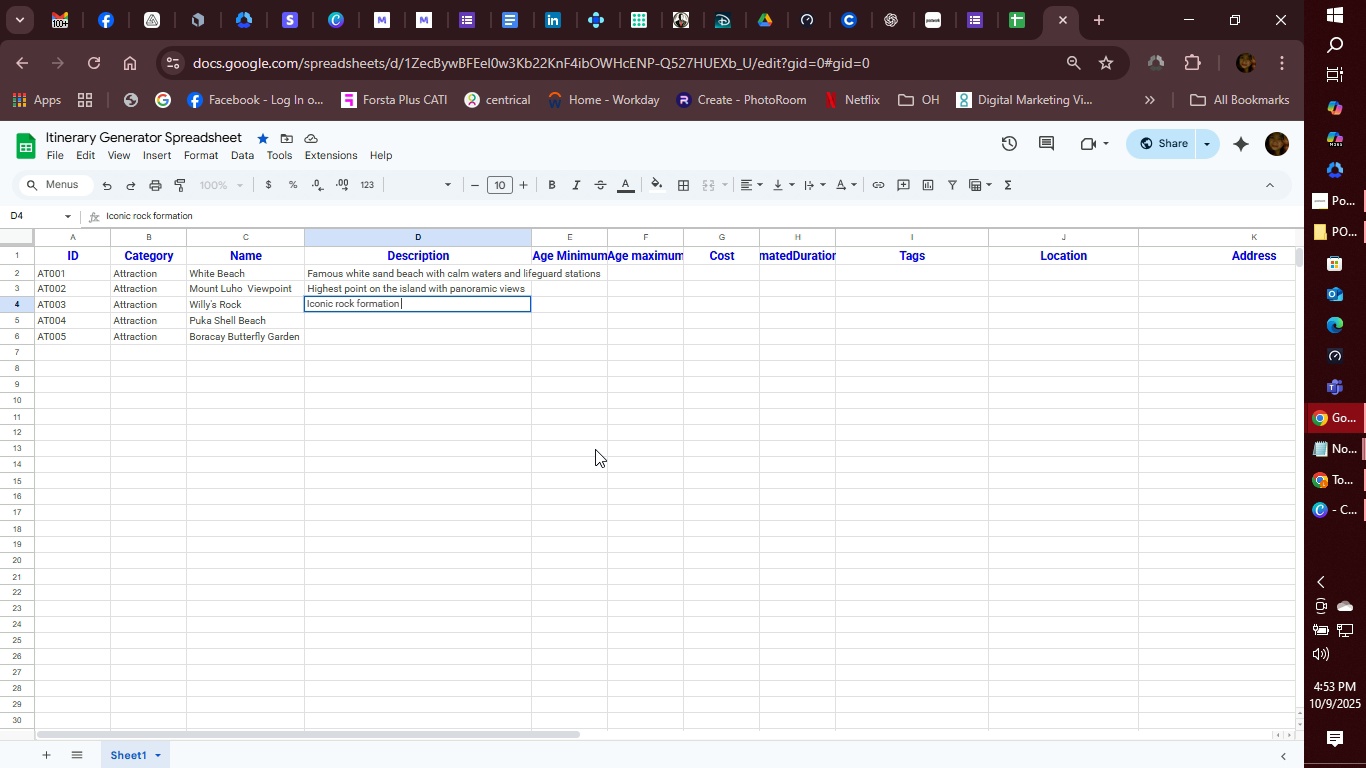 
type(and shrine on the shore)
 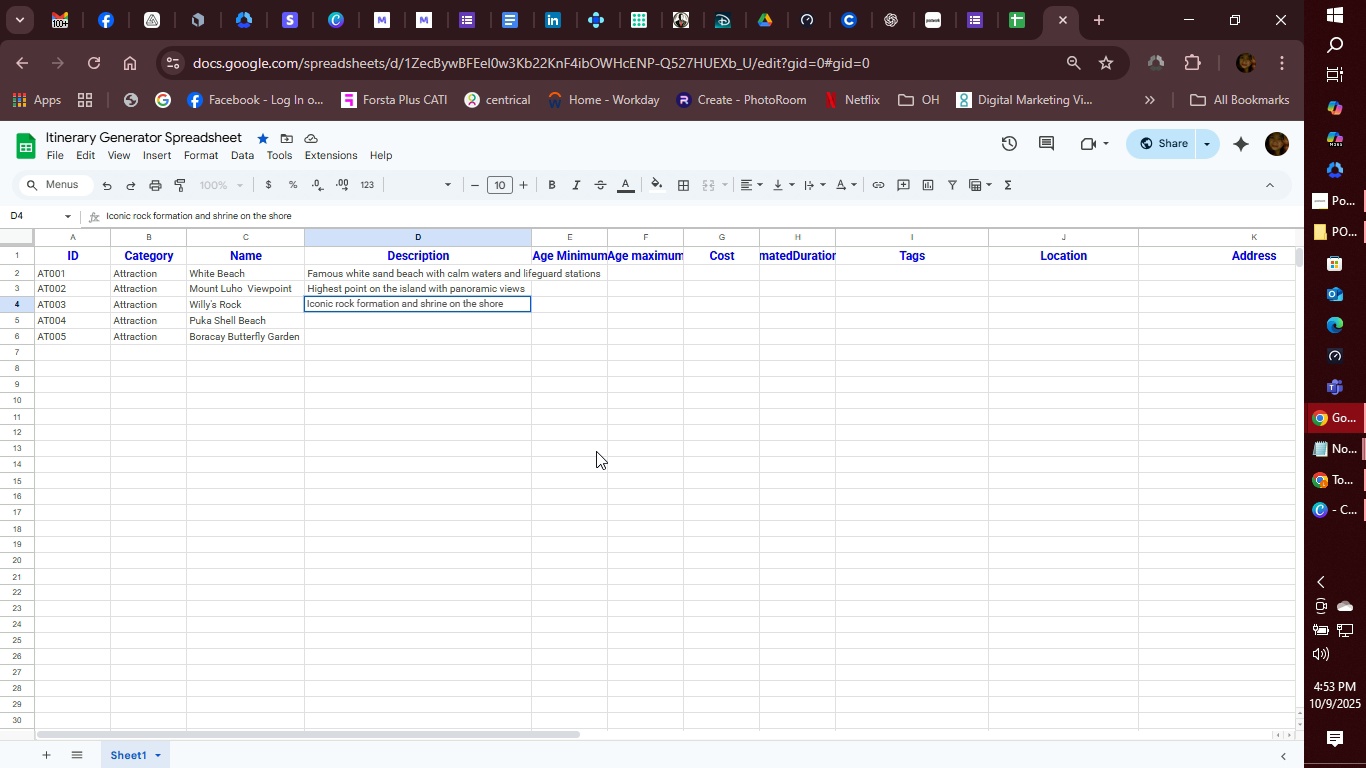 
key(Enter)
 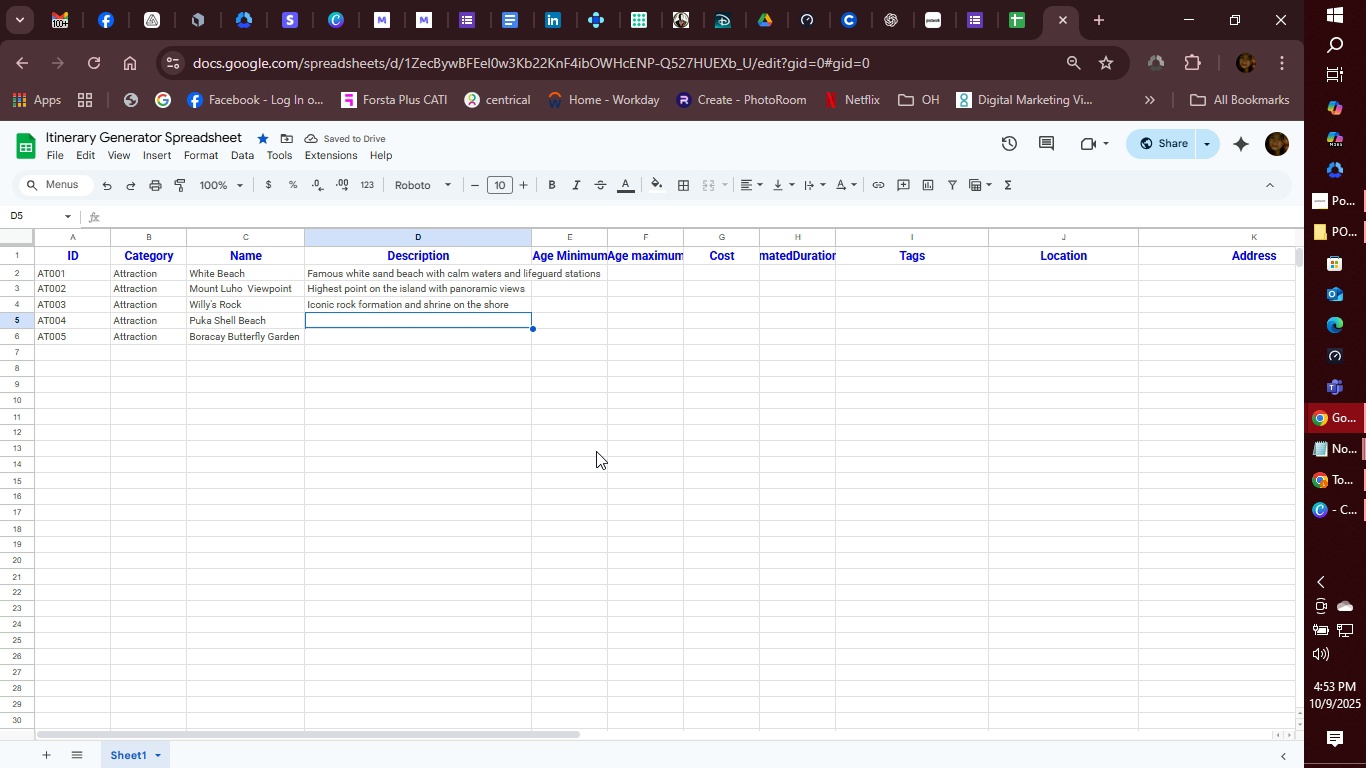 
wait(5.76)
 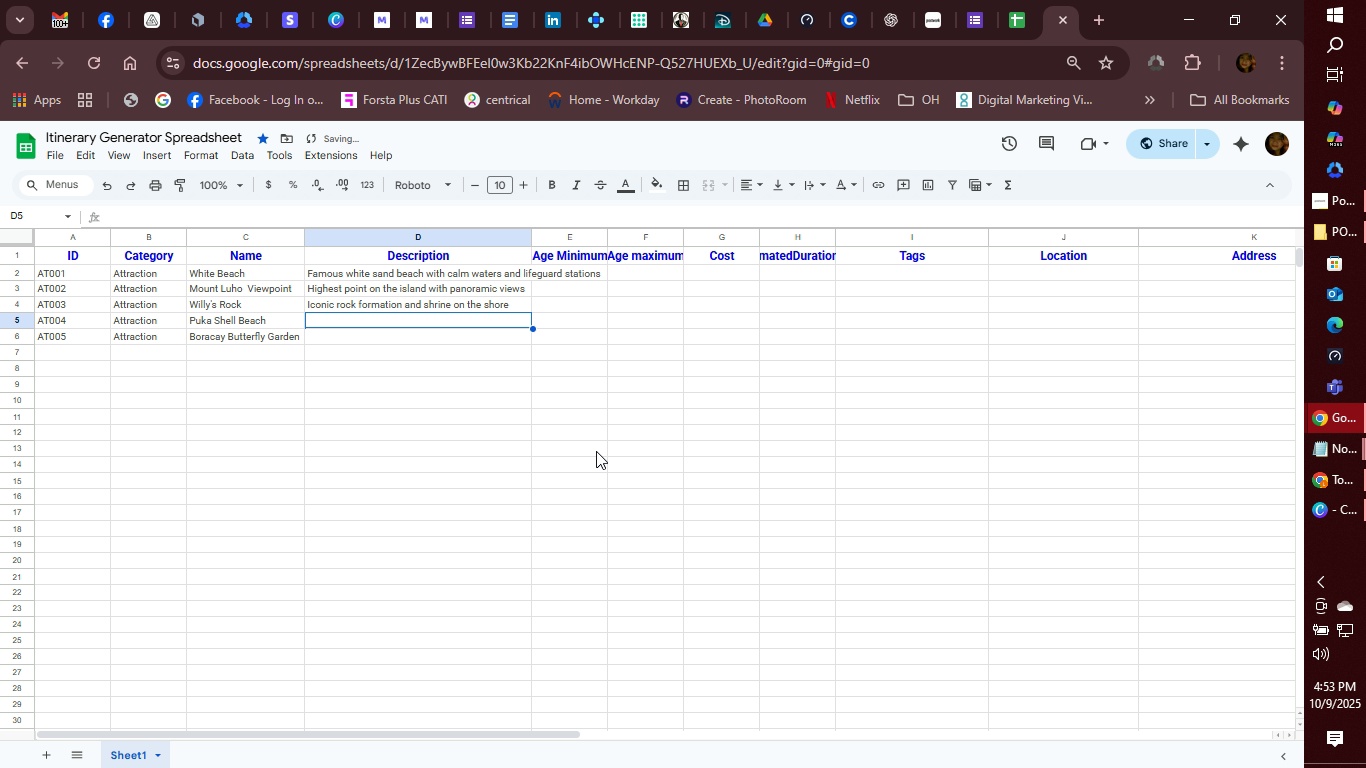 
type(Qi)
 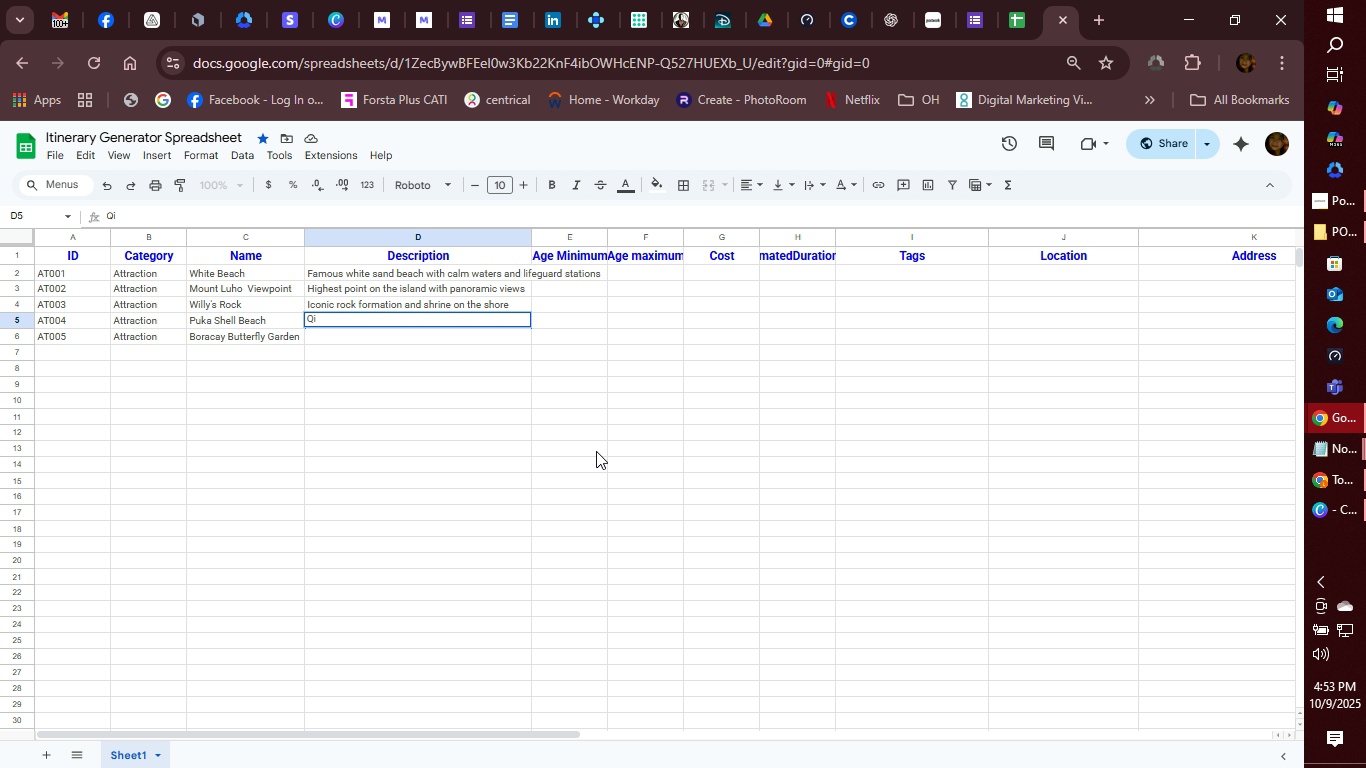 
key(Backspace)
type(uiter)
 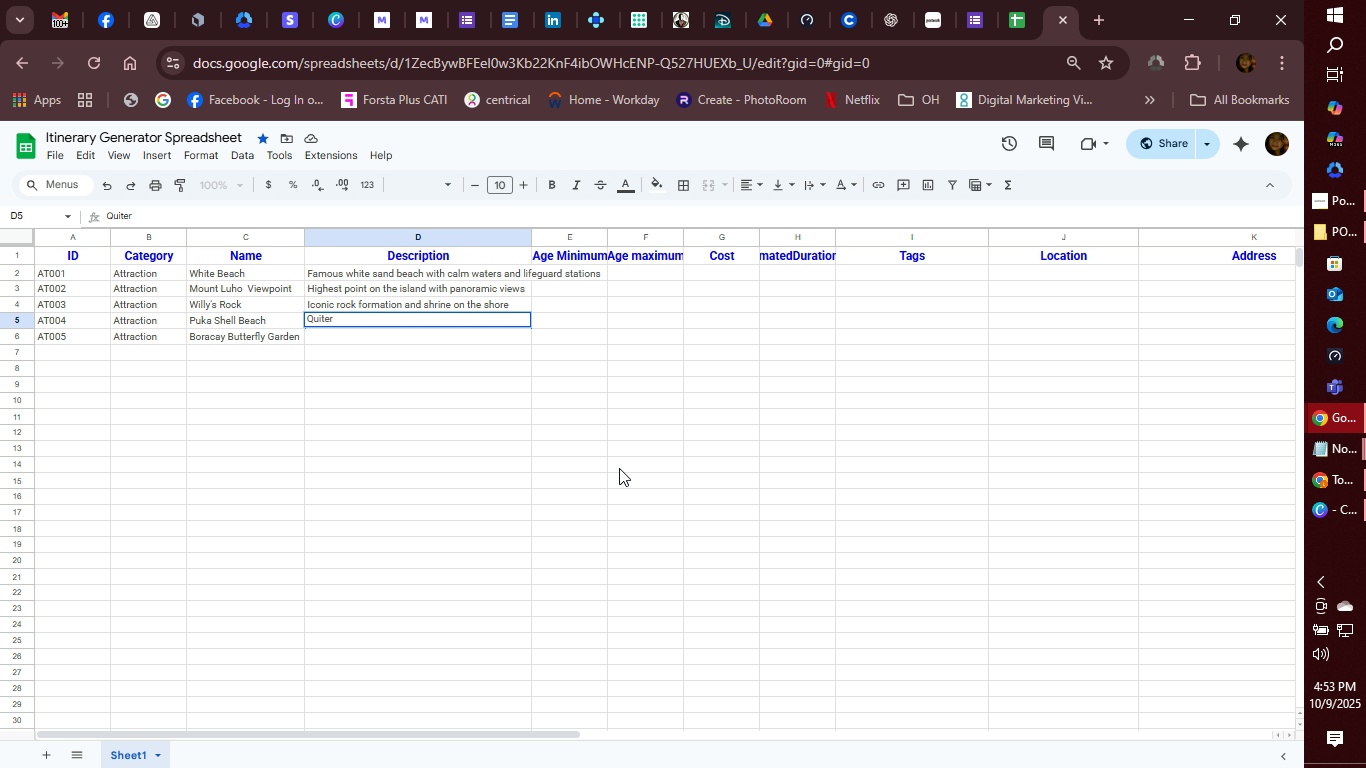 
key(Backspace)
key(Backspace)
key(Backspace)
type(eter beac wih shell fragents )
key(Backspace)
key(Backspace)
key(Backspace)
key(Backspace)
key(Backspace)
type(ments and natural vibe)
 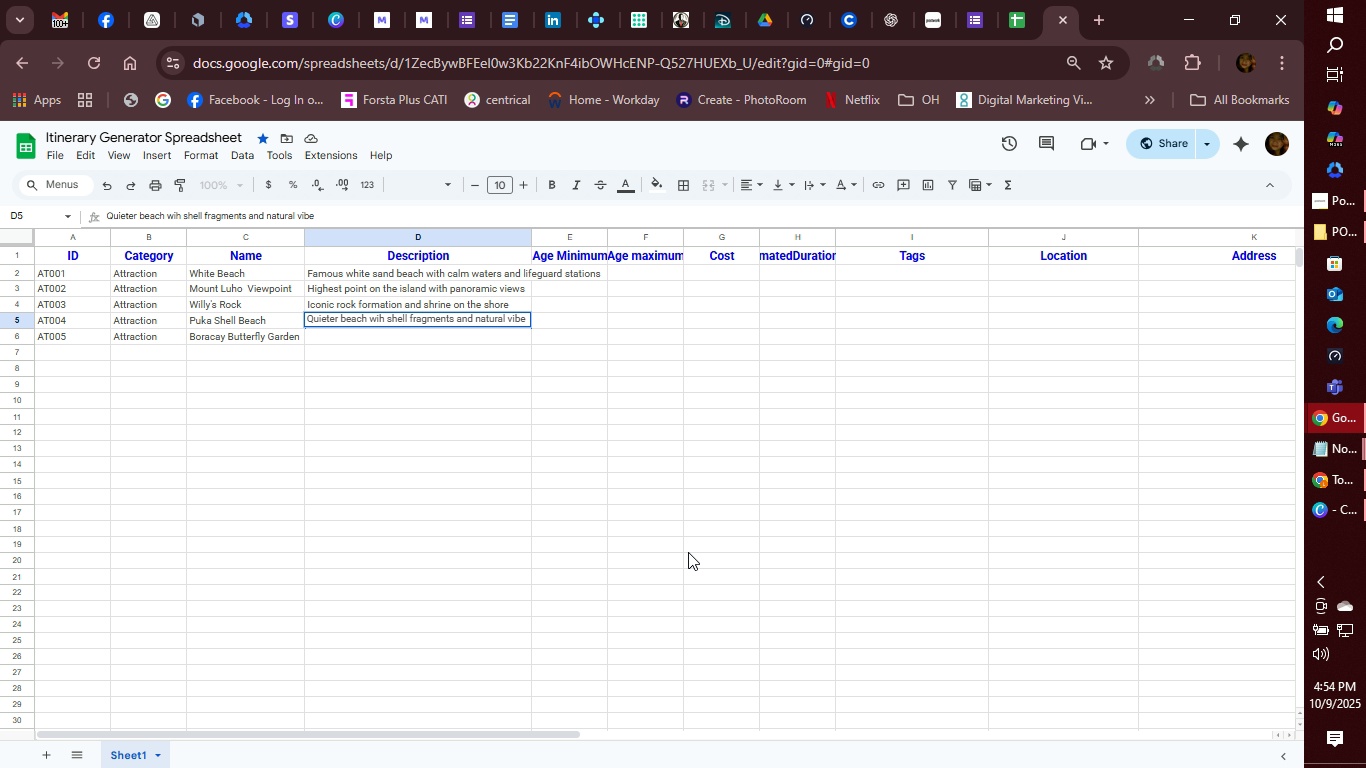 
key(Enter)
 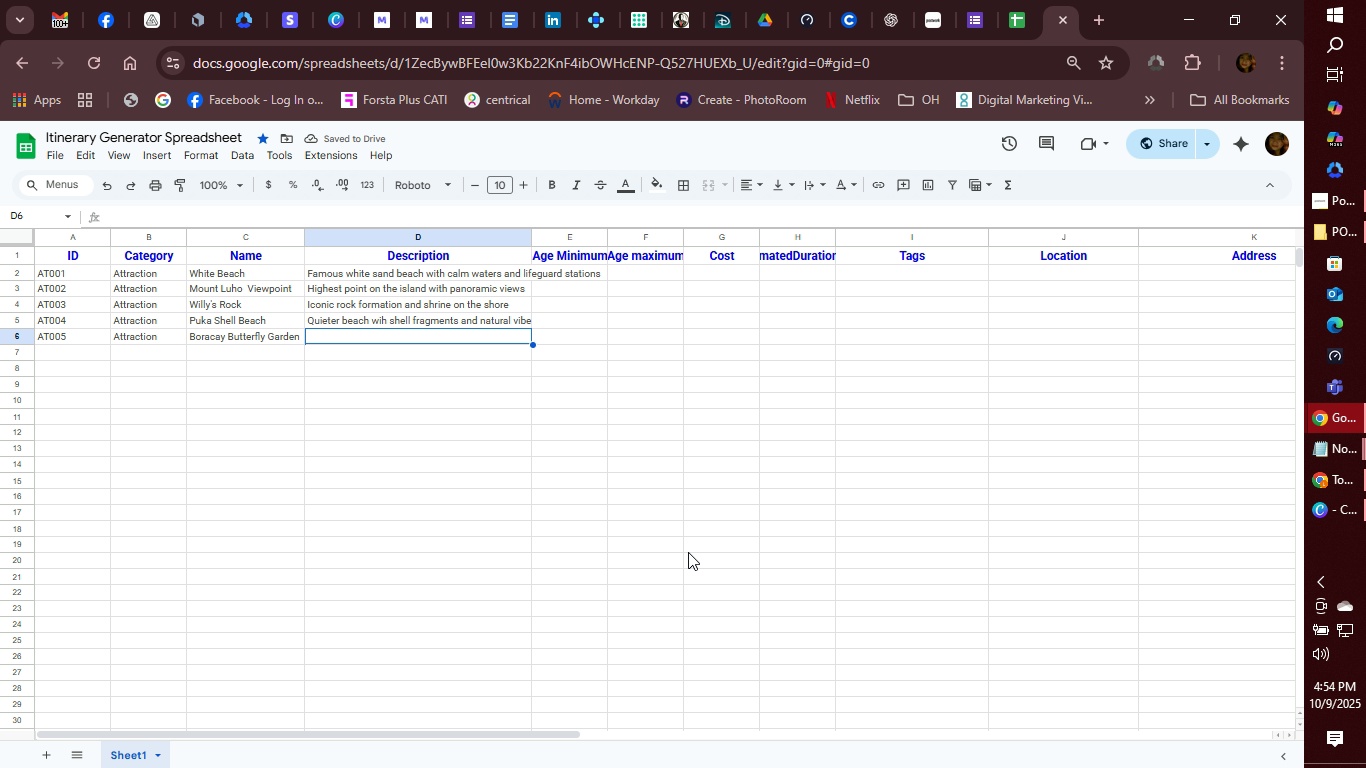 
type(Sn)
key(Backspace)
type(mall Indoor/ Outdoor )
 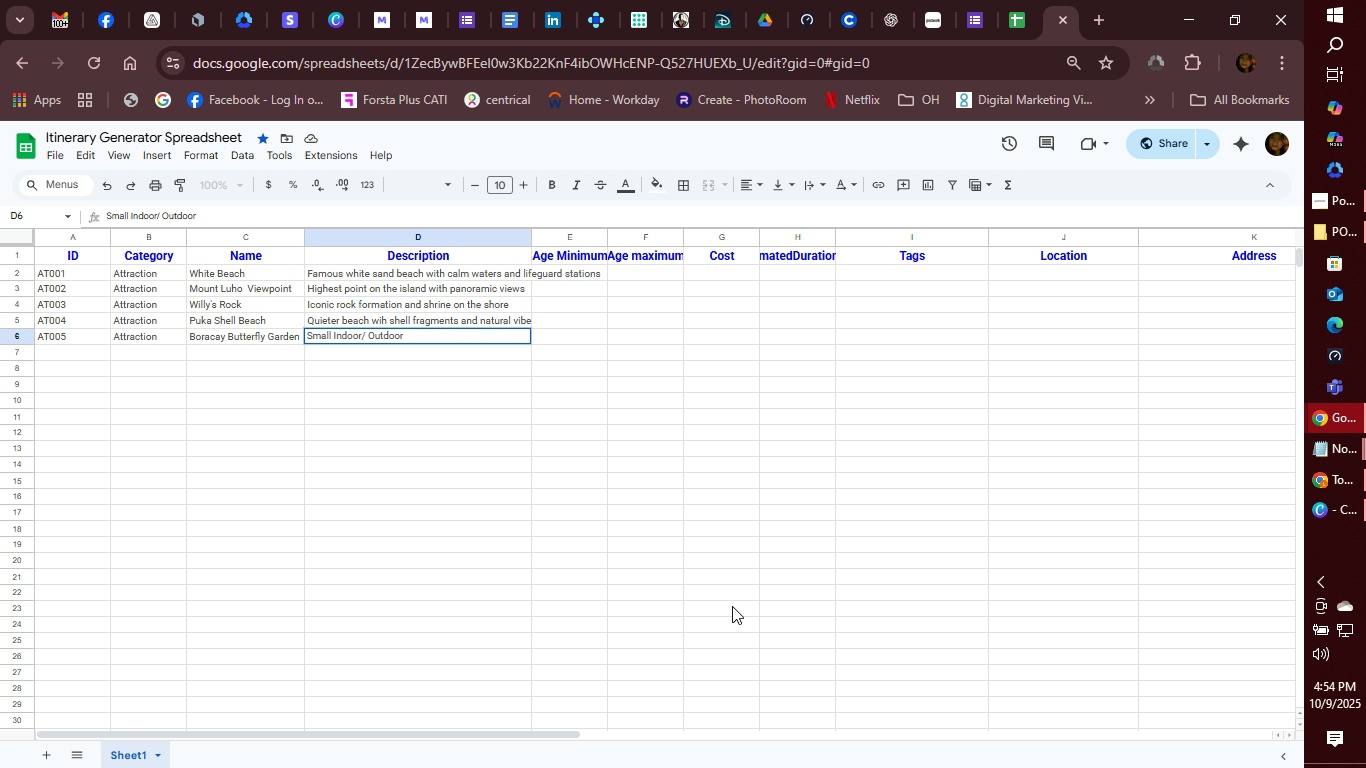 
type(buttrfly exhibit for kids)
 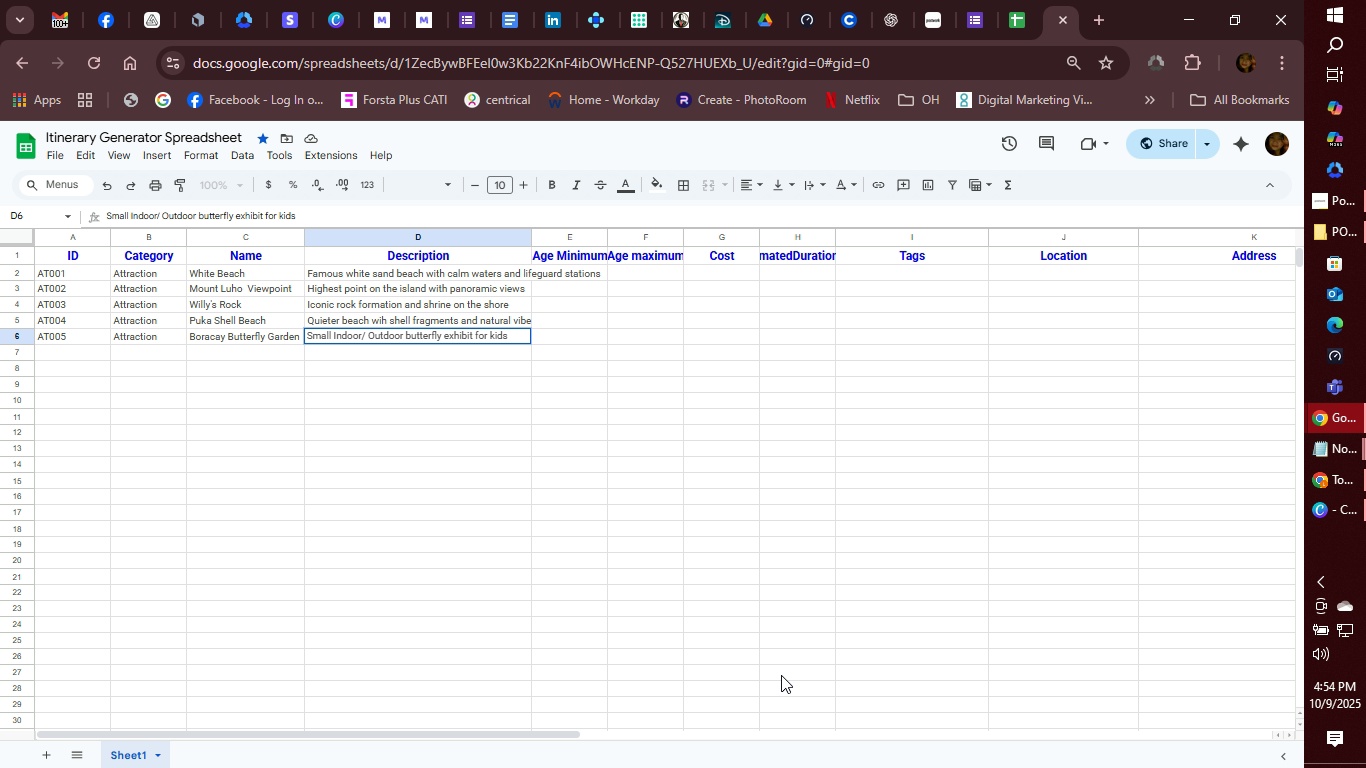 
wait(8.27)
 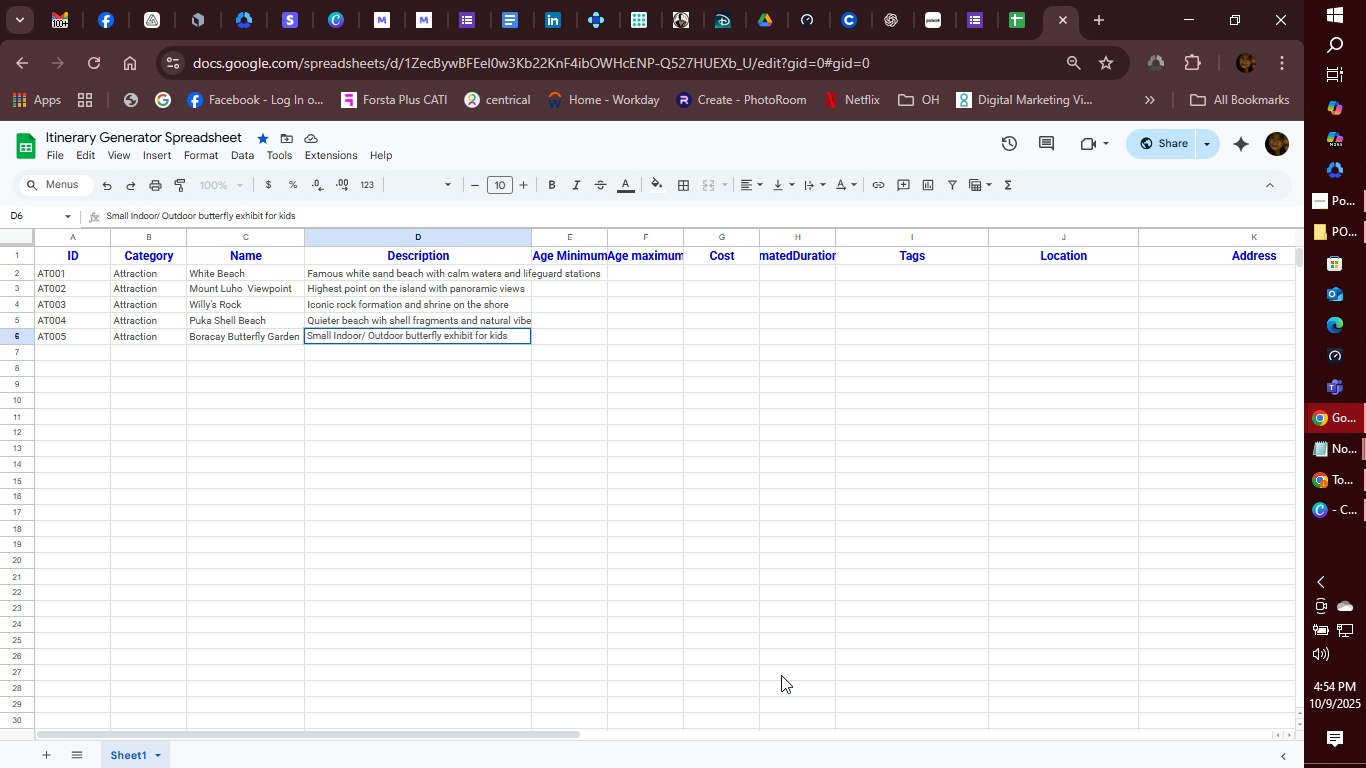 
left_click([582, 337])
 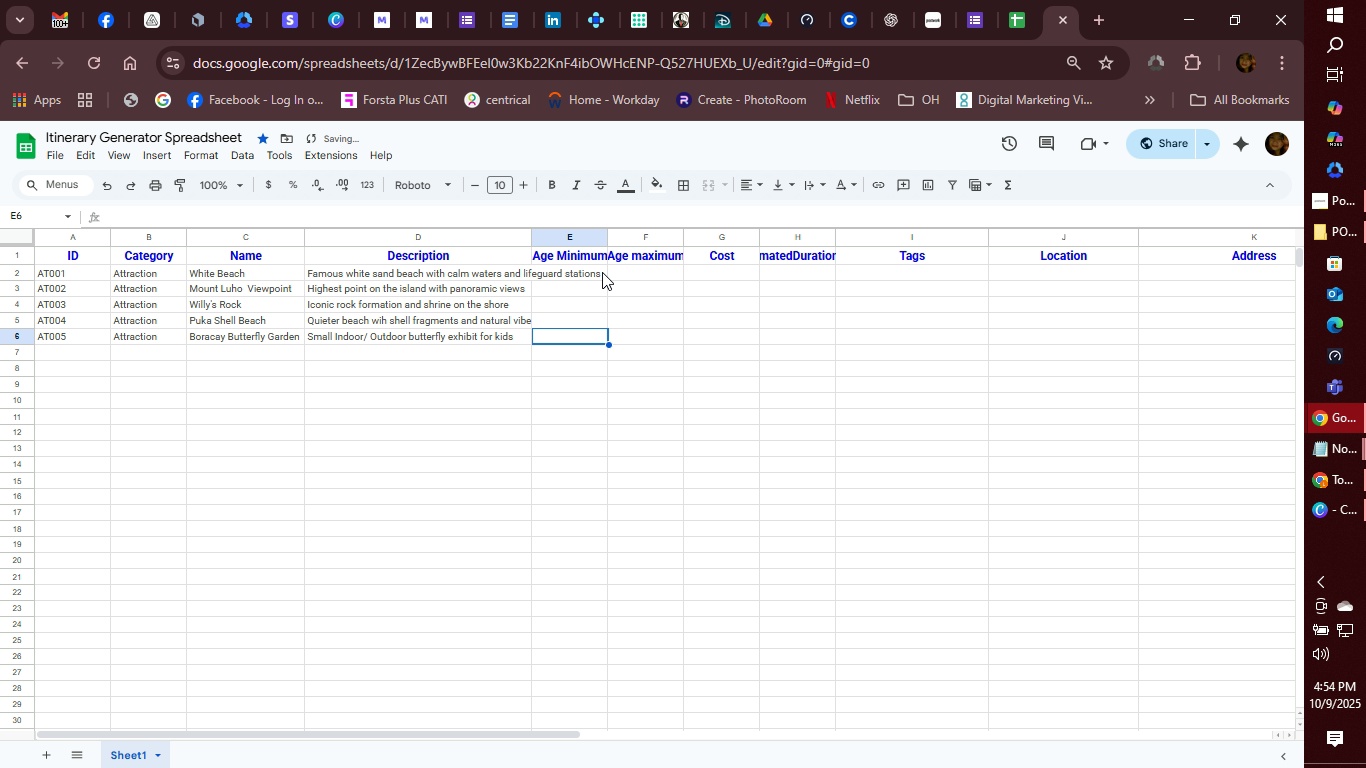 
left_click([601, 272])
 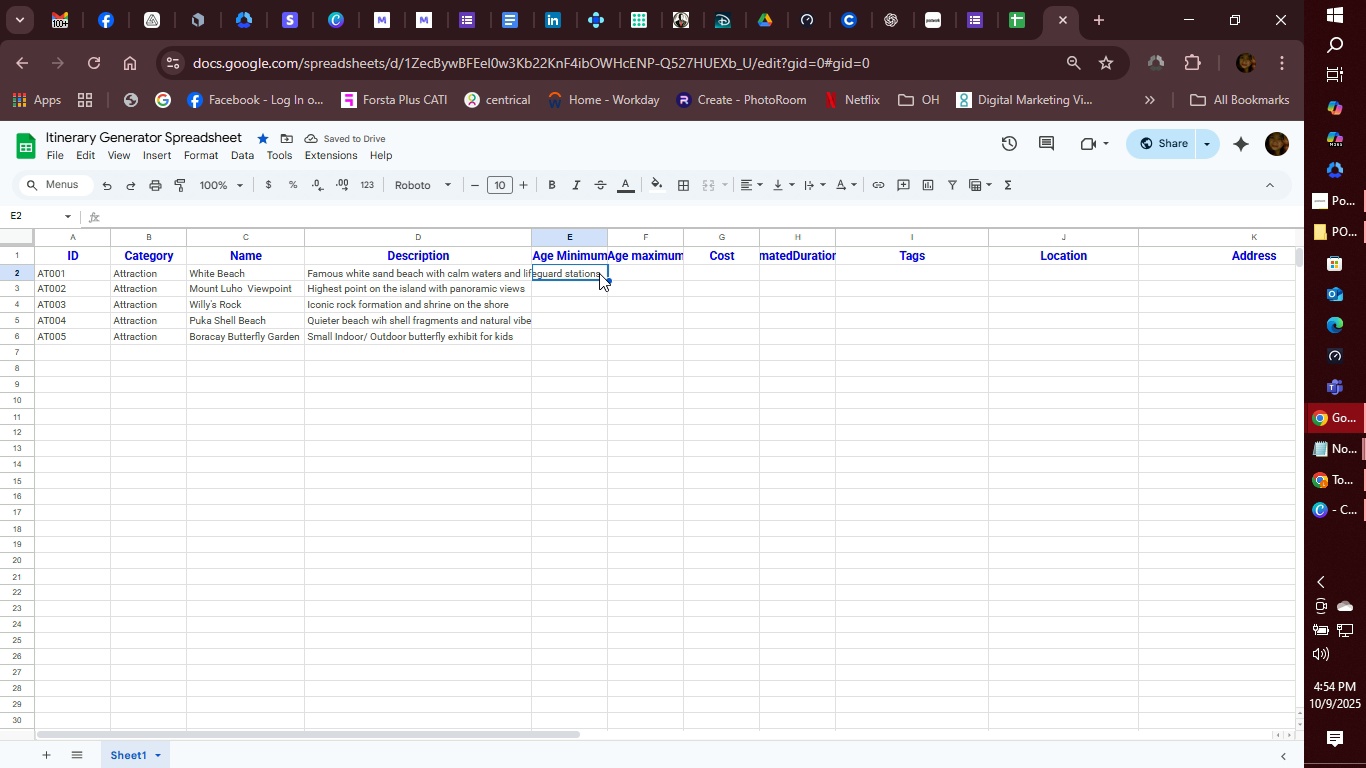 
key(0)
 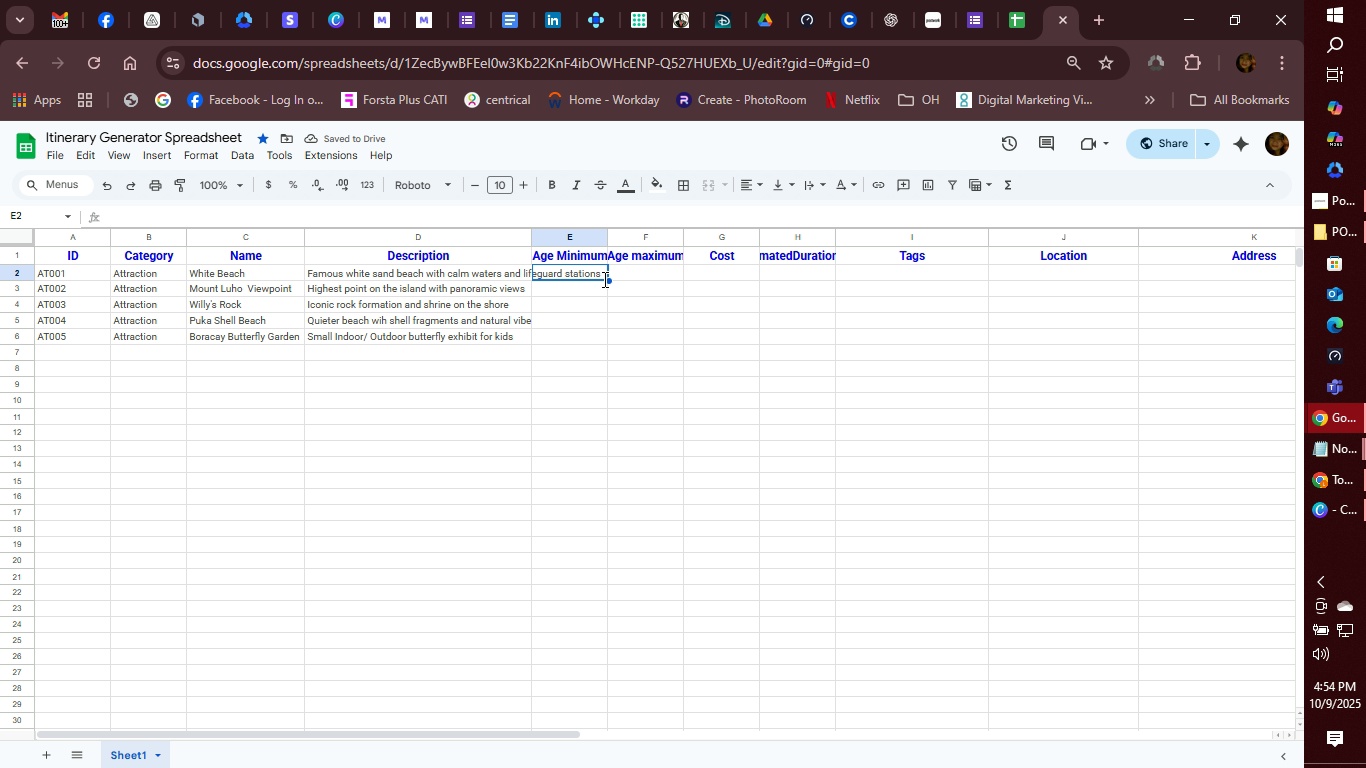 
key(Enter)
 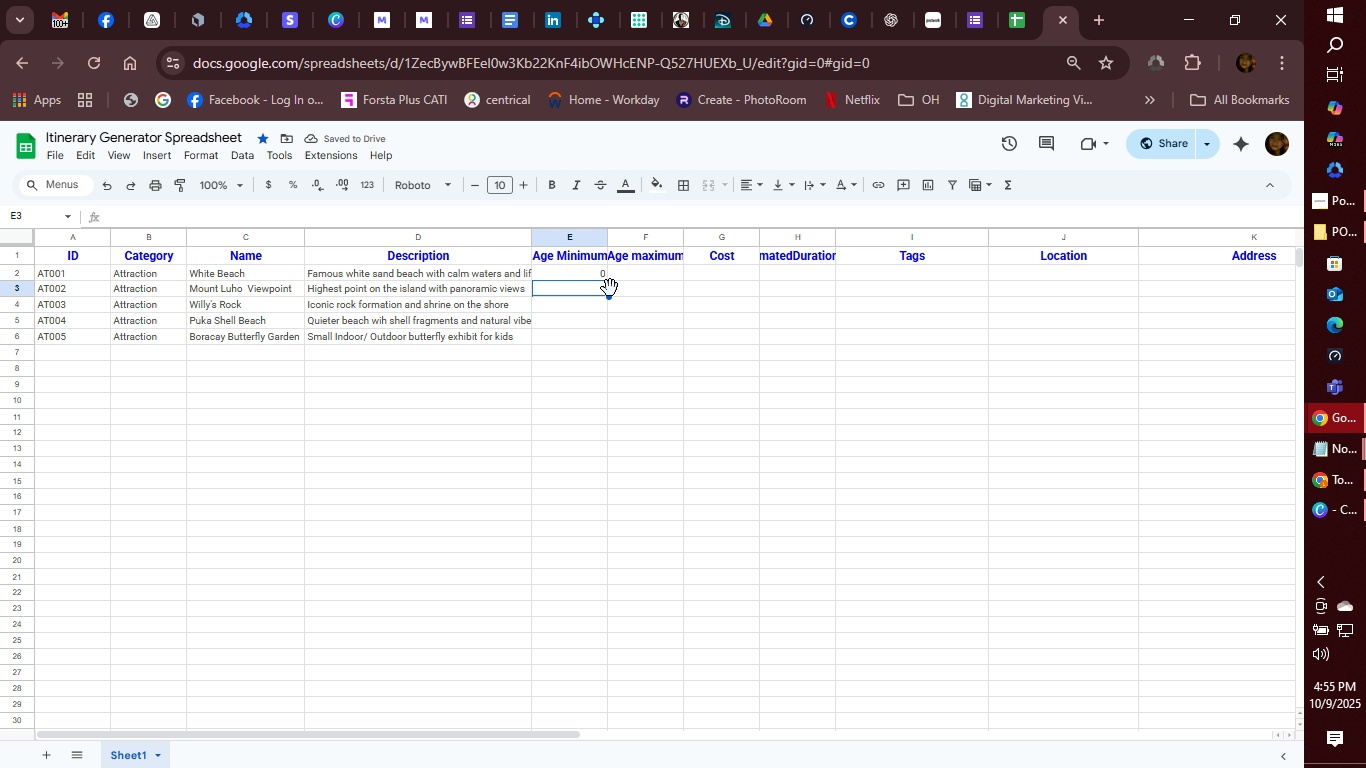 
wait(6.8)
 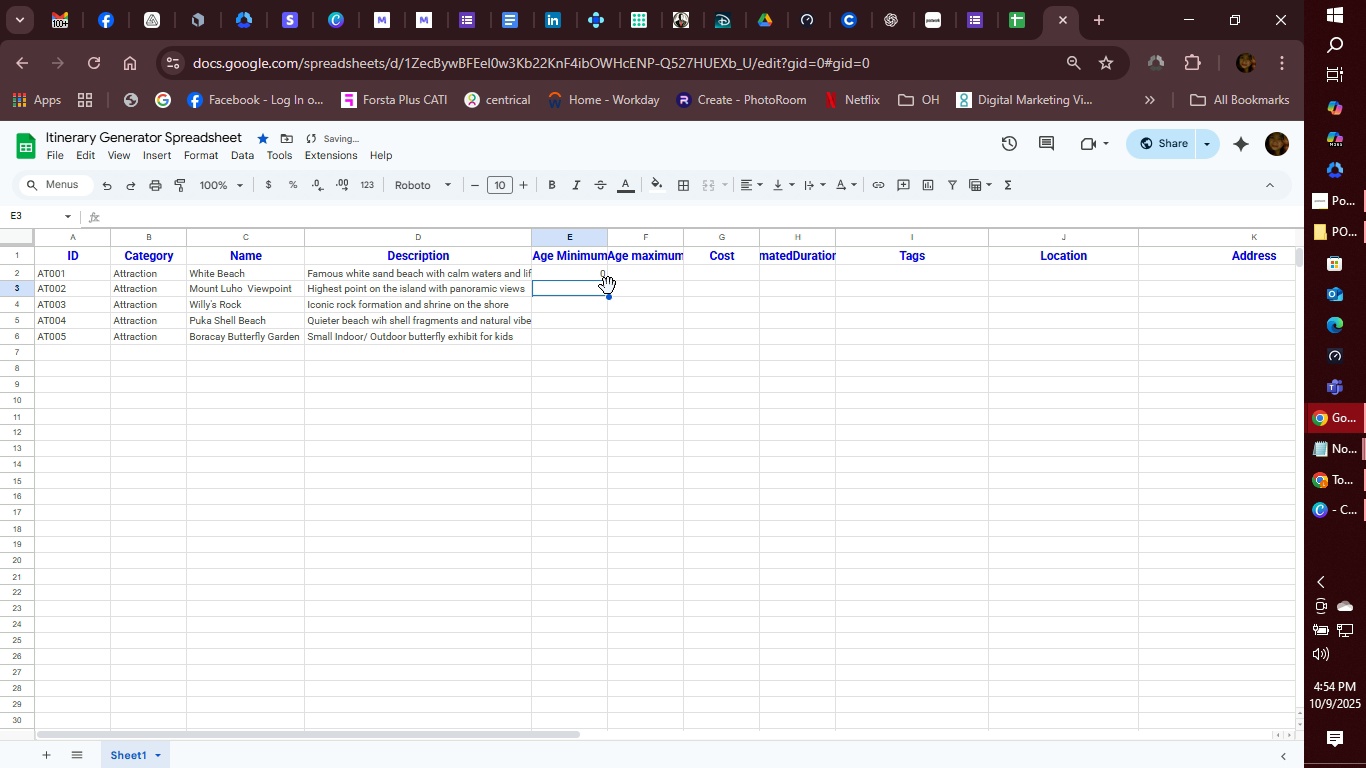 
key(6)
 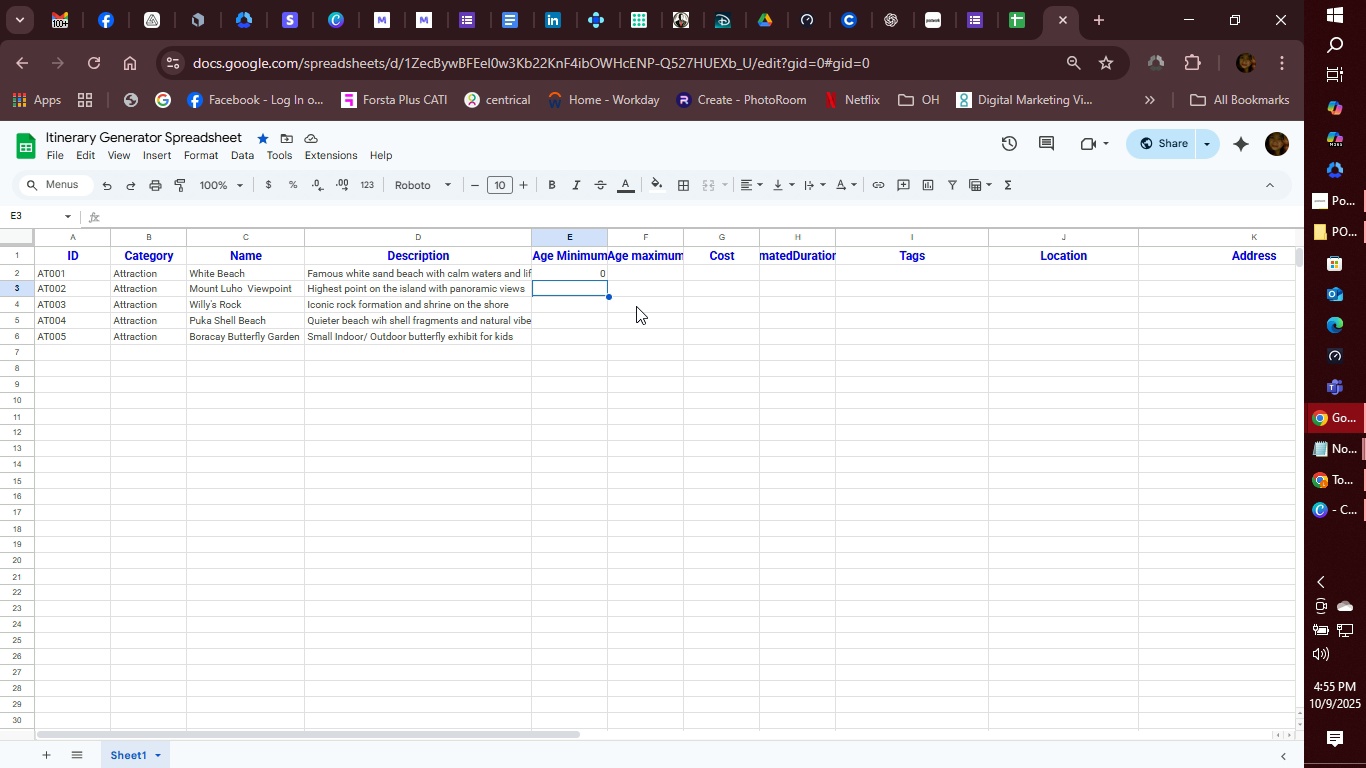 
key(Enter)
 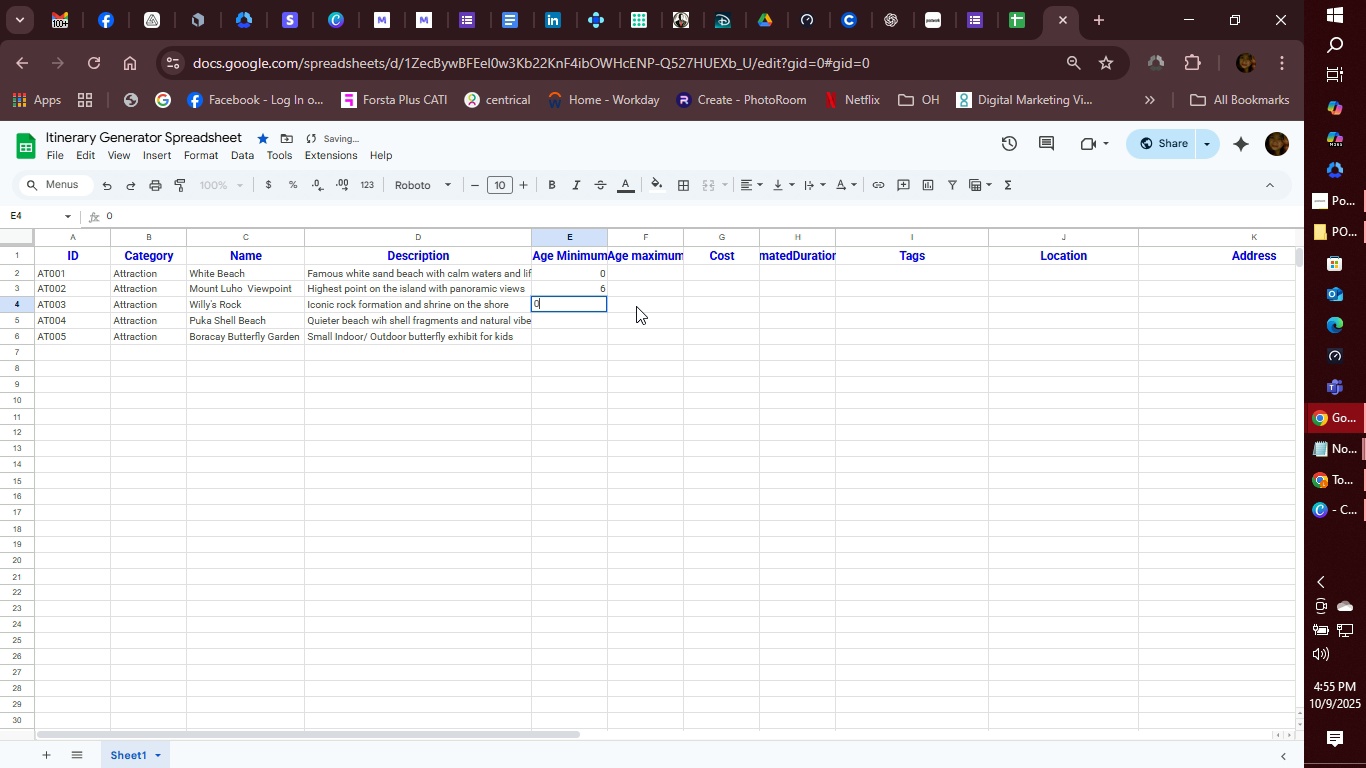 
key(0)
 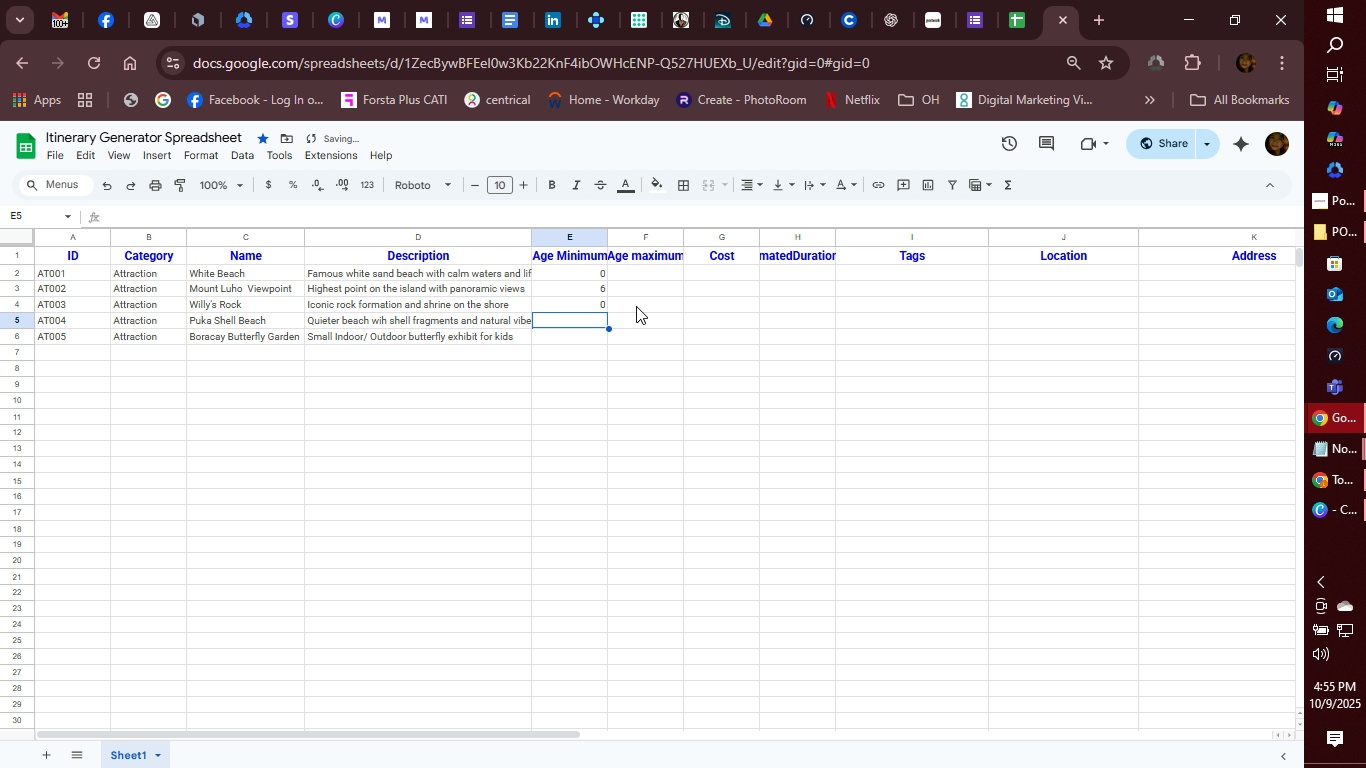 
key(Enter)
 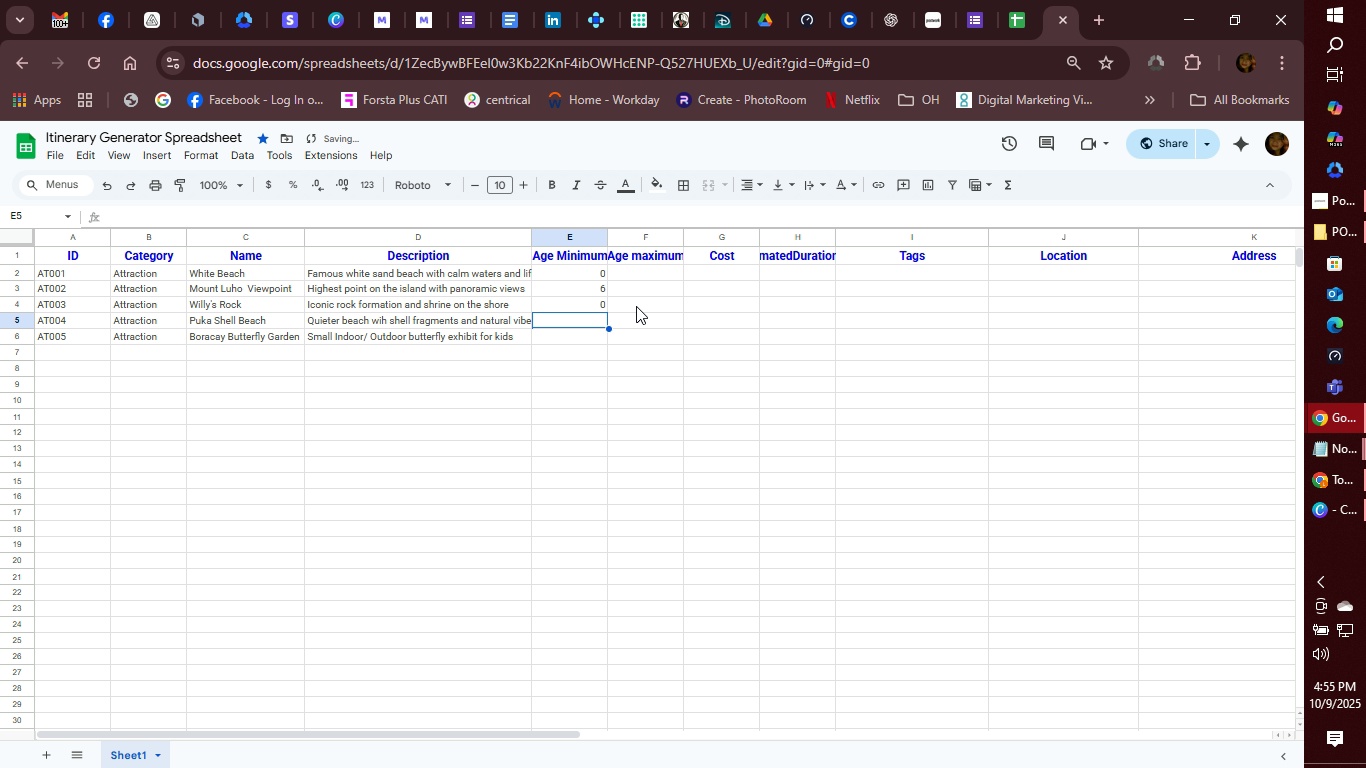 
key(0)
 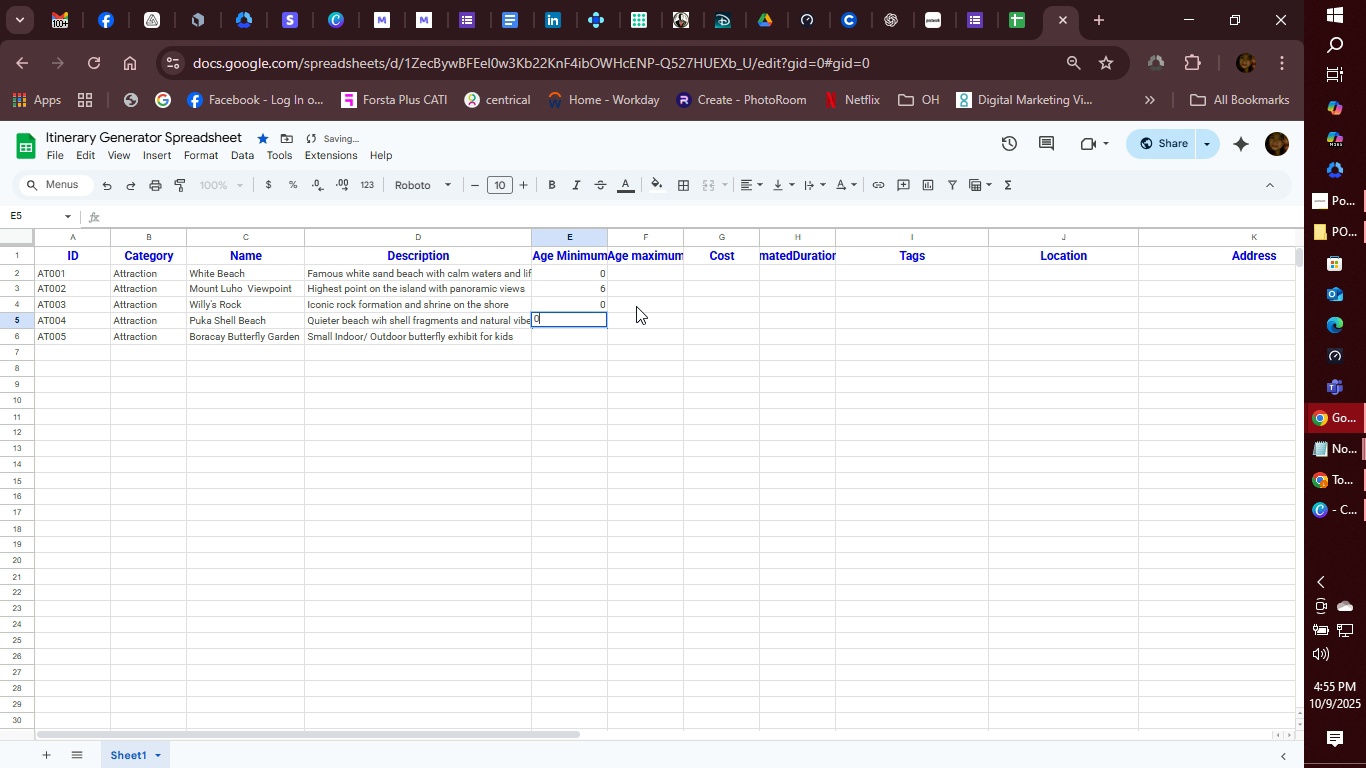 
key(Enter)
 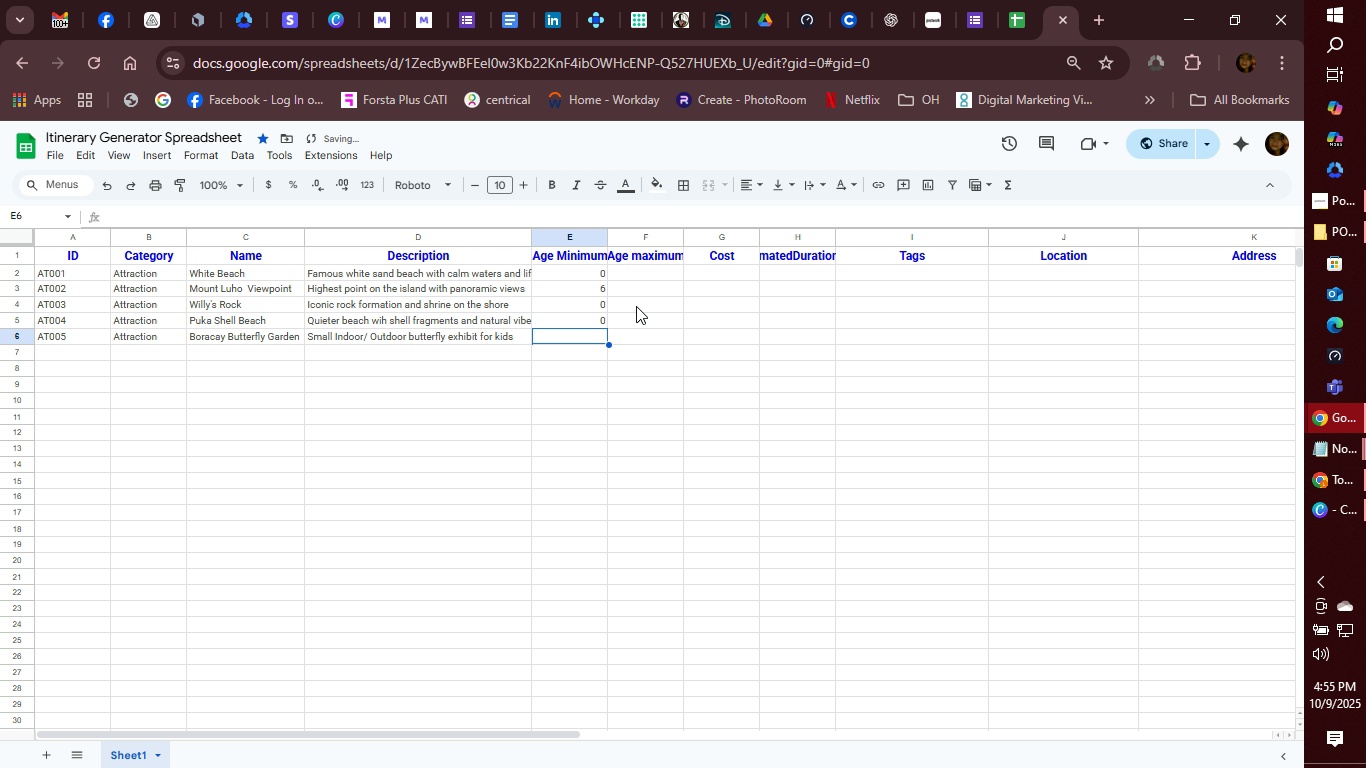 
key(3)
 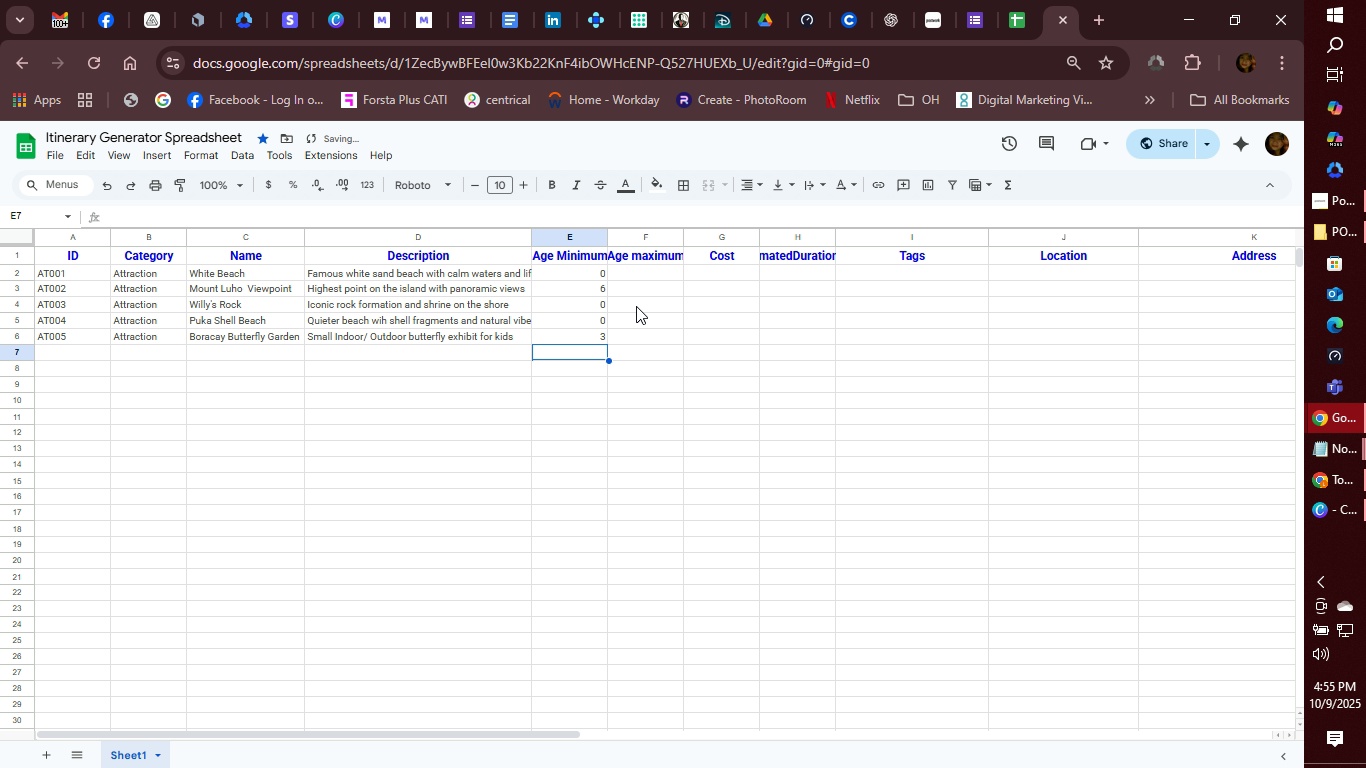 
key(Enter)
 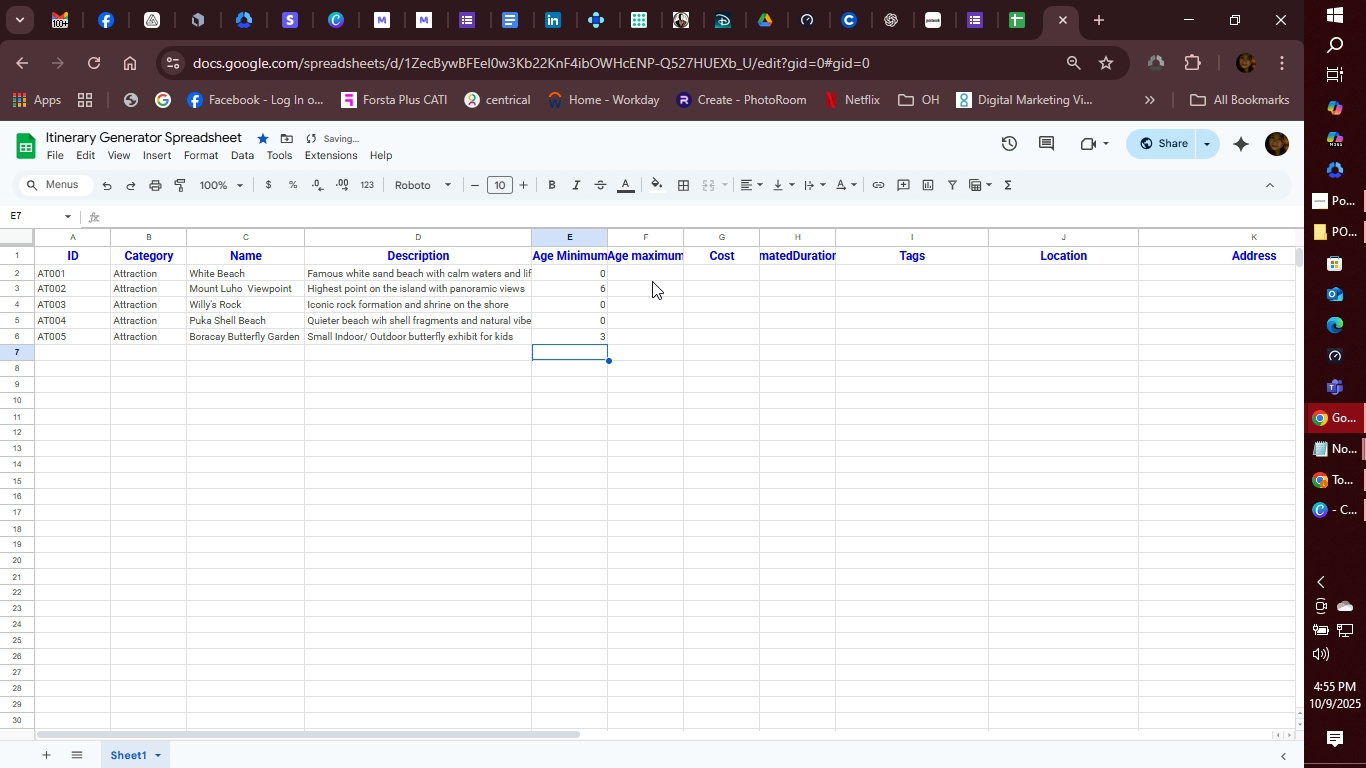 
left_click([668, 273])
 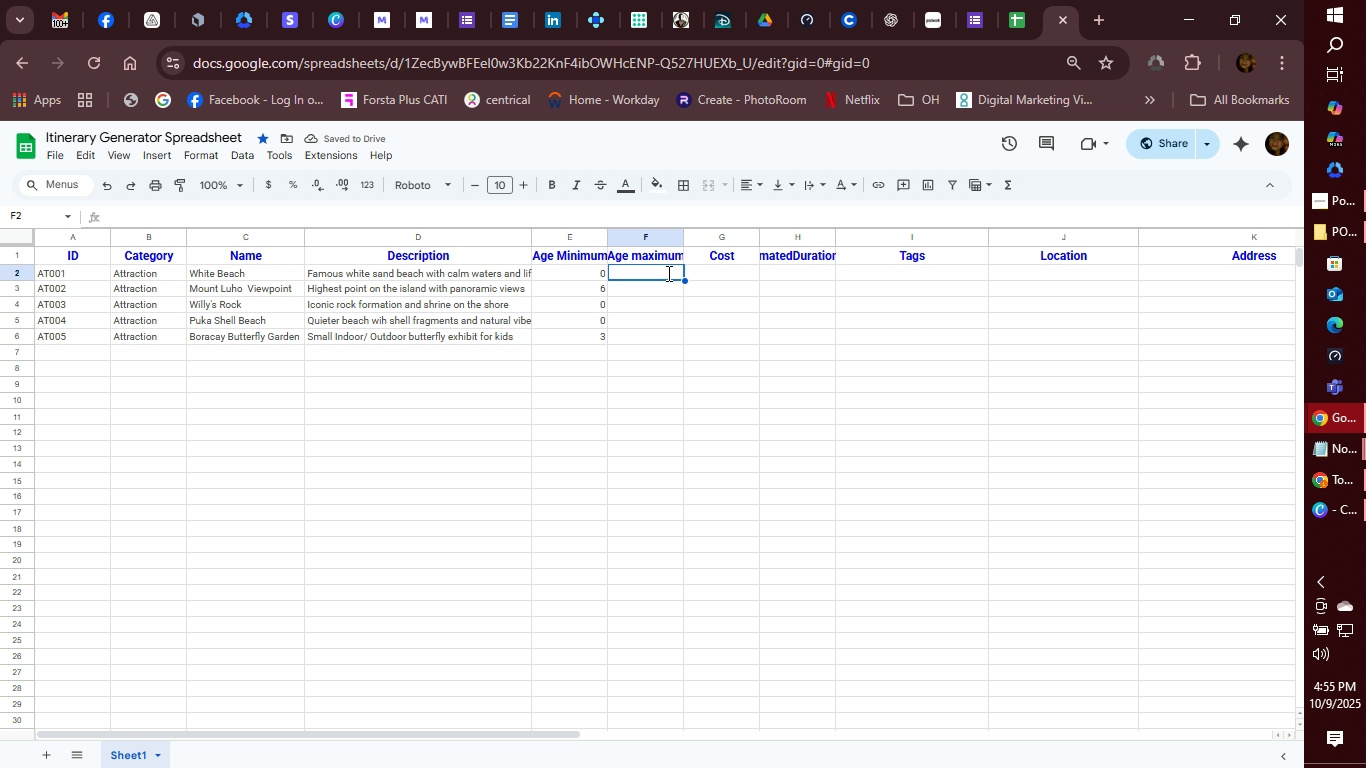 
type(99)
 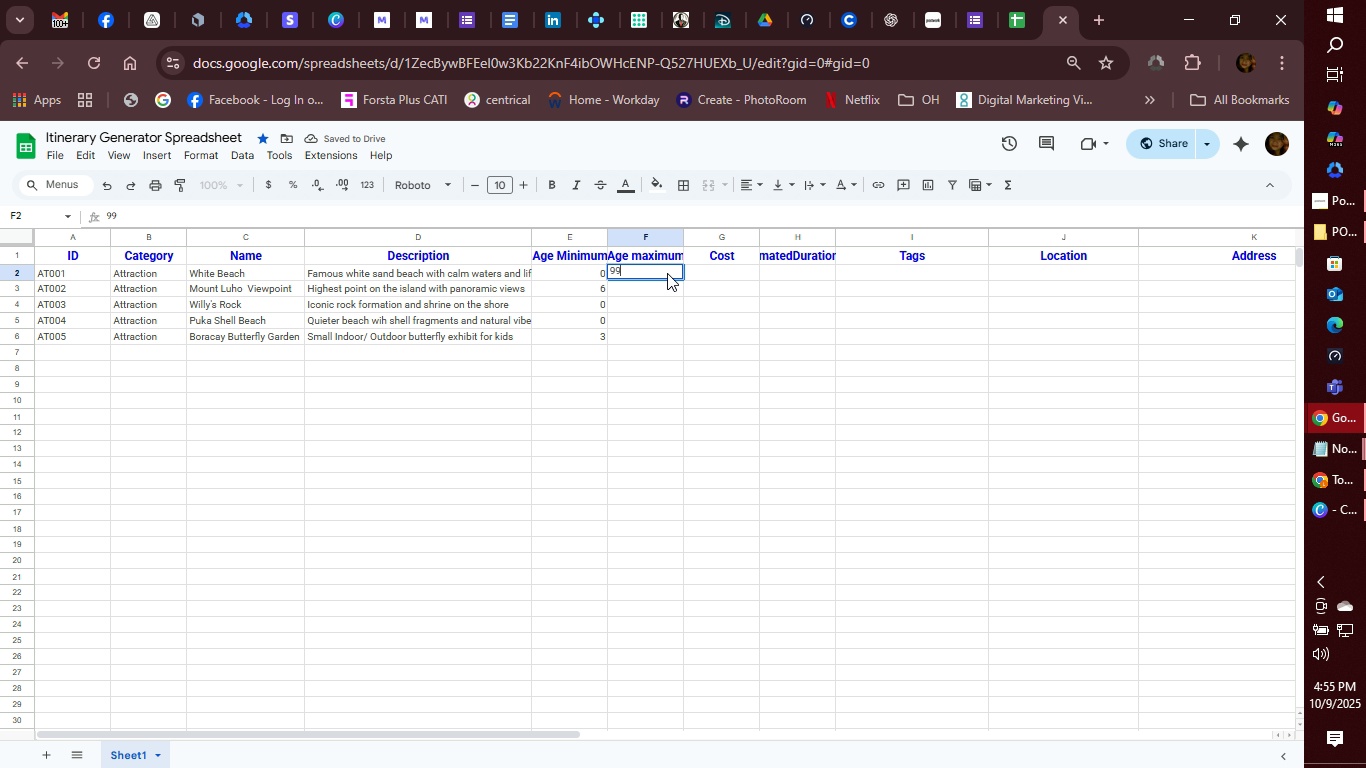 
key(Enter)
 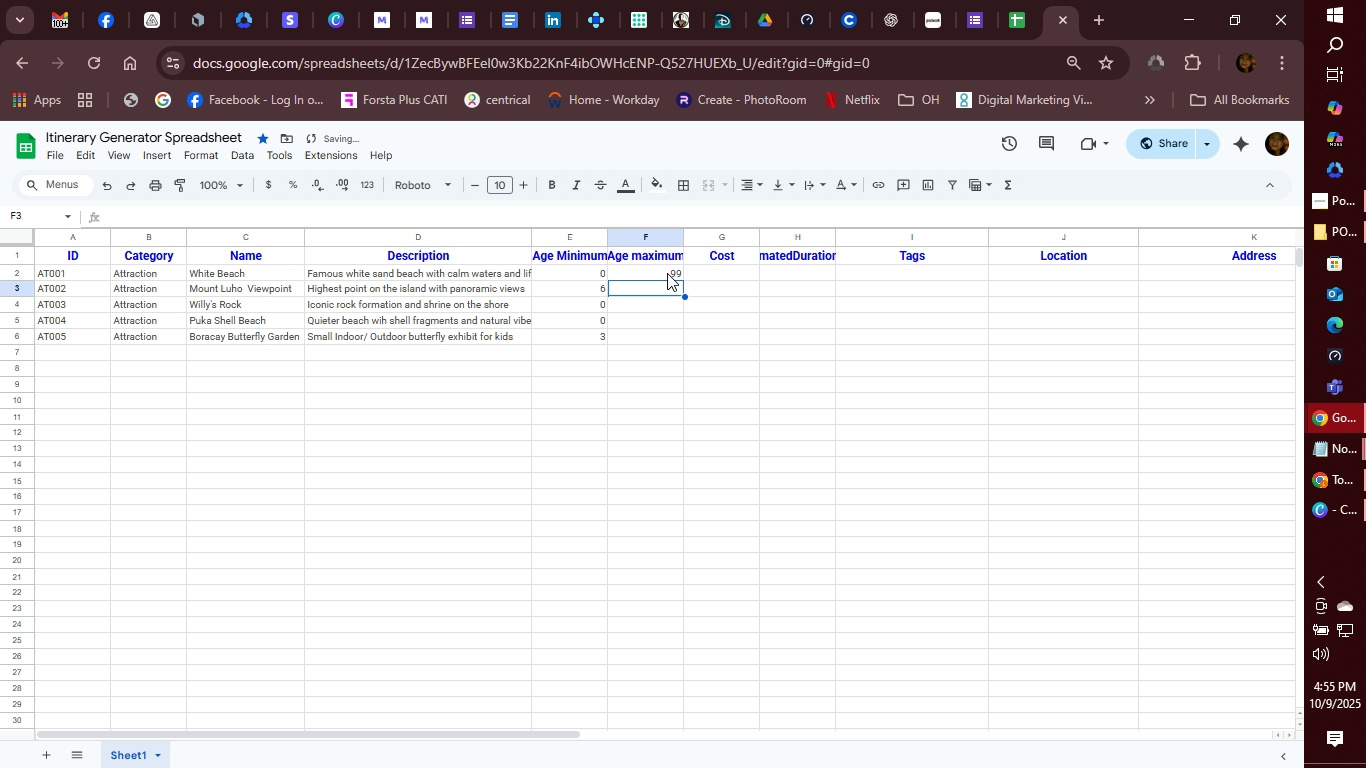 
type(99)
 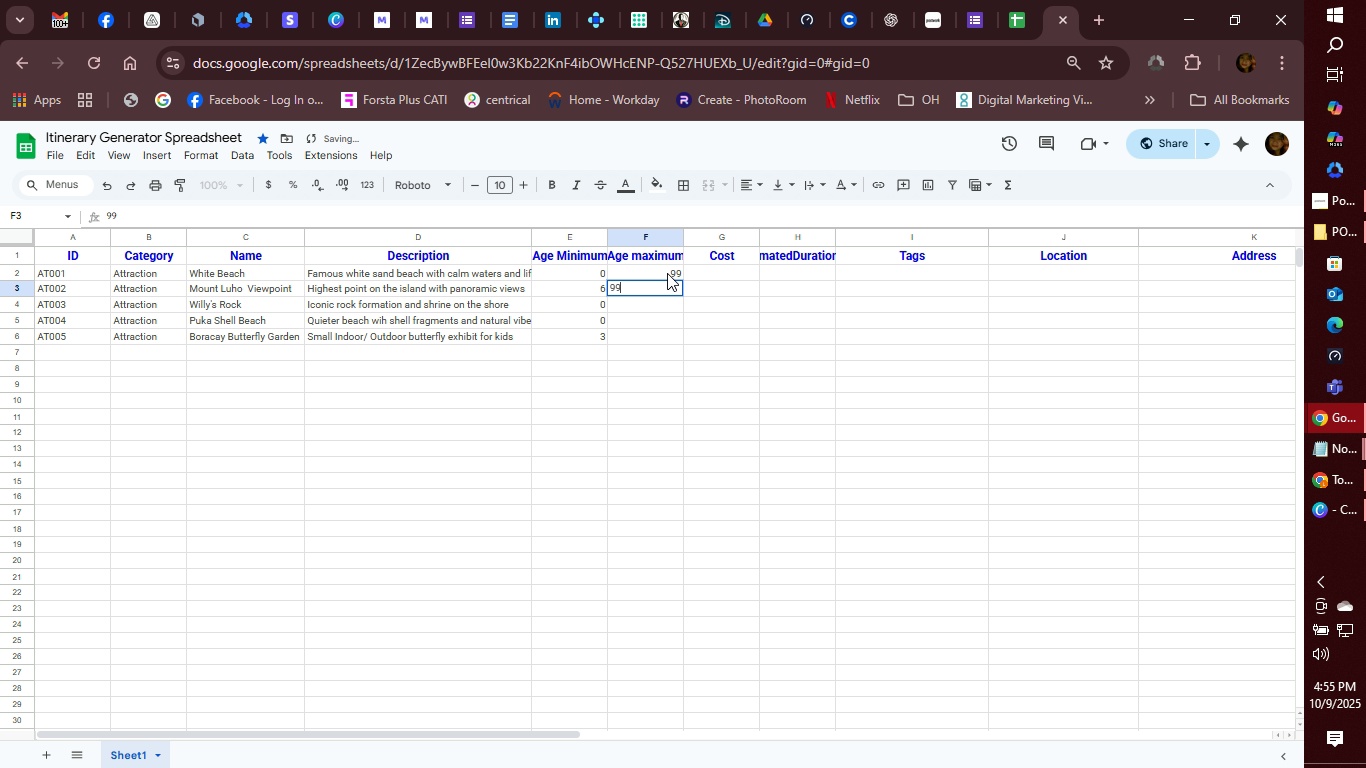 
key(Enter)
 